 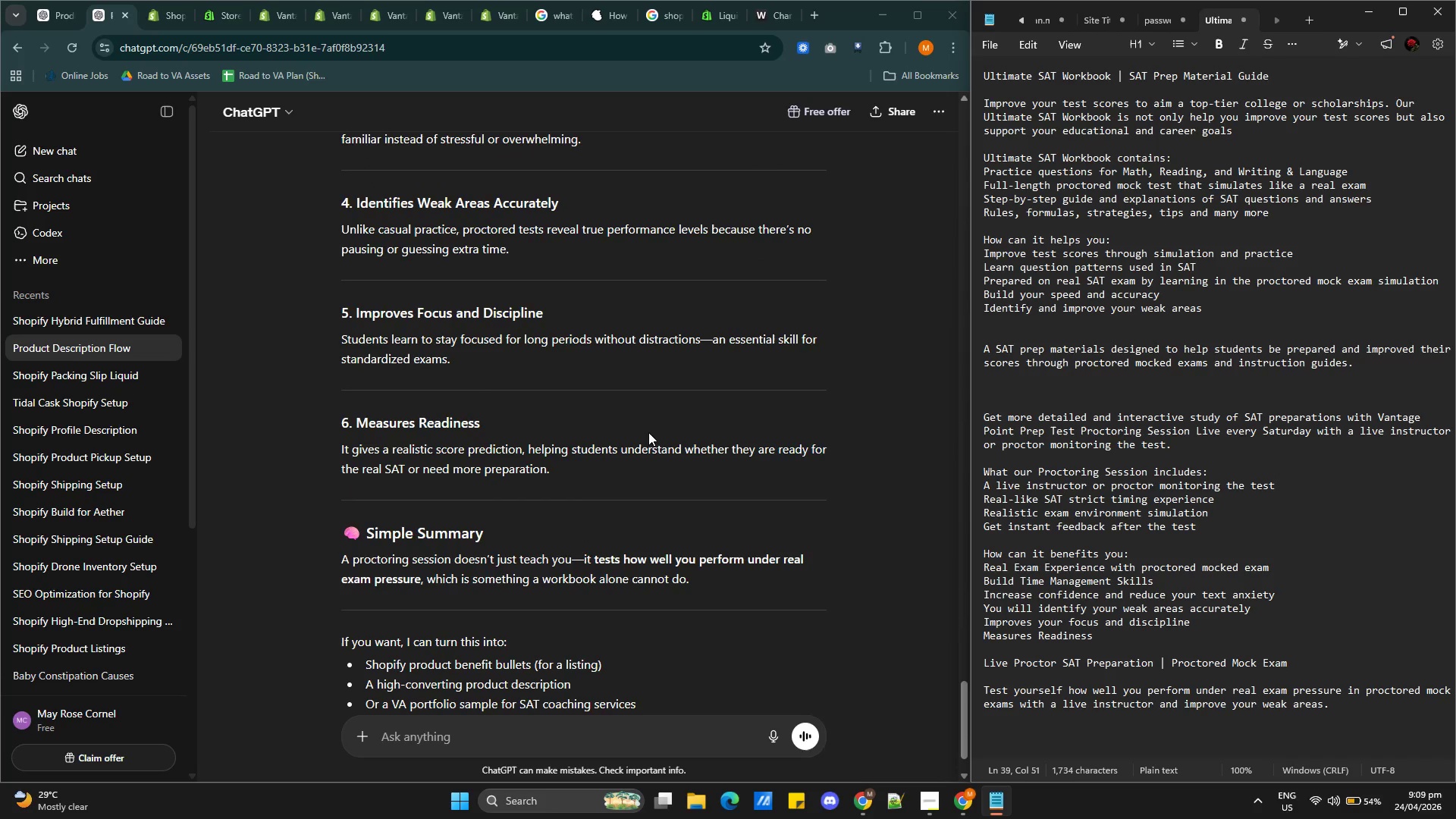 
scroll: coordinate [643, 430], scroll_direction: down, amount: 3.0
 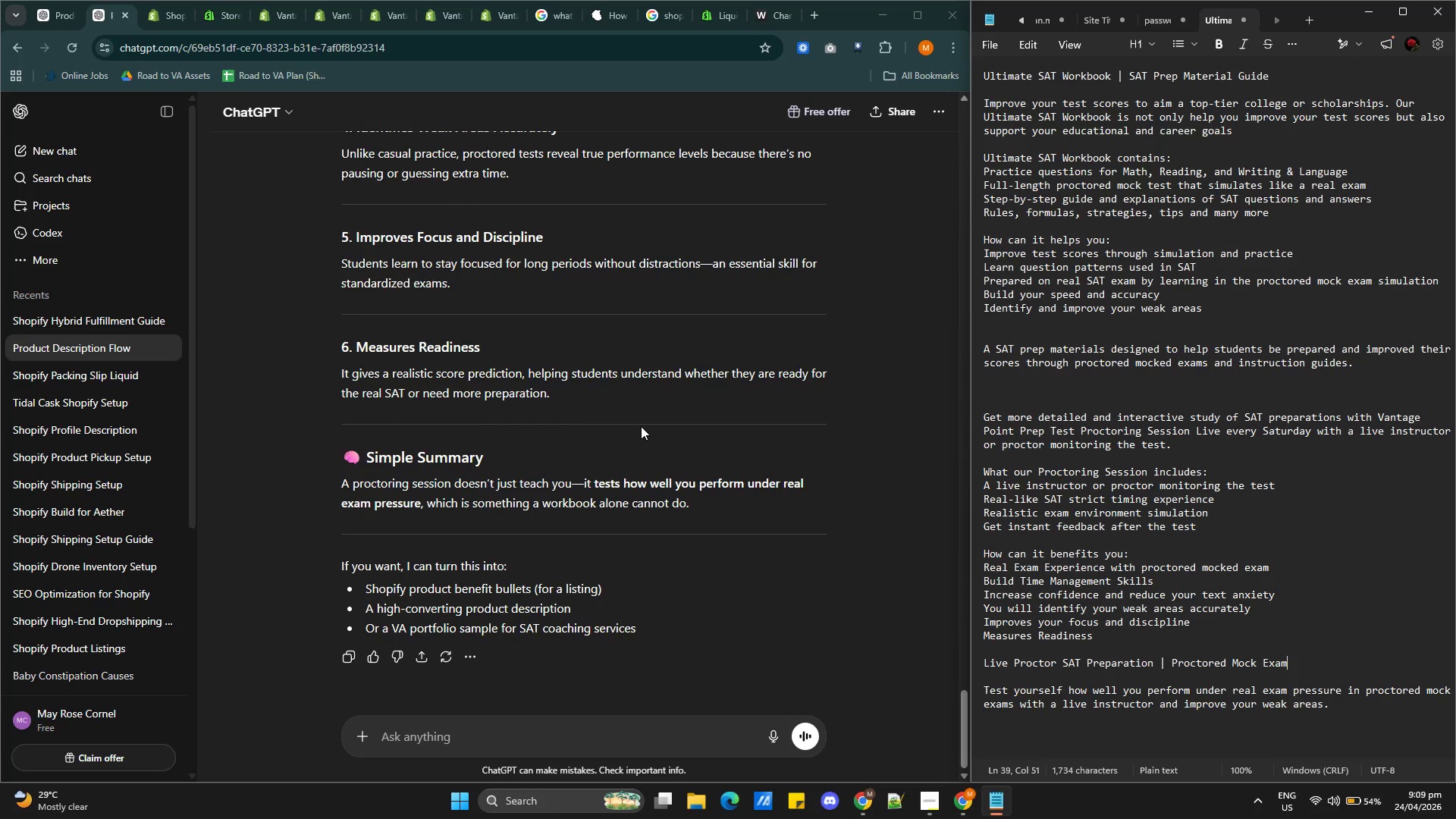 
scroll: coordinate [643, 426], scroll_direction: up, amount: 1.0
 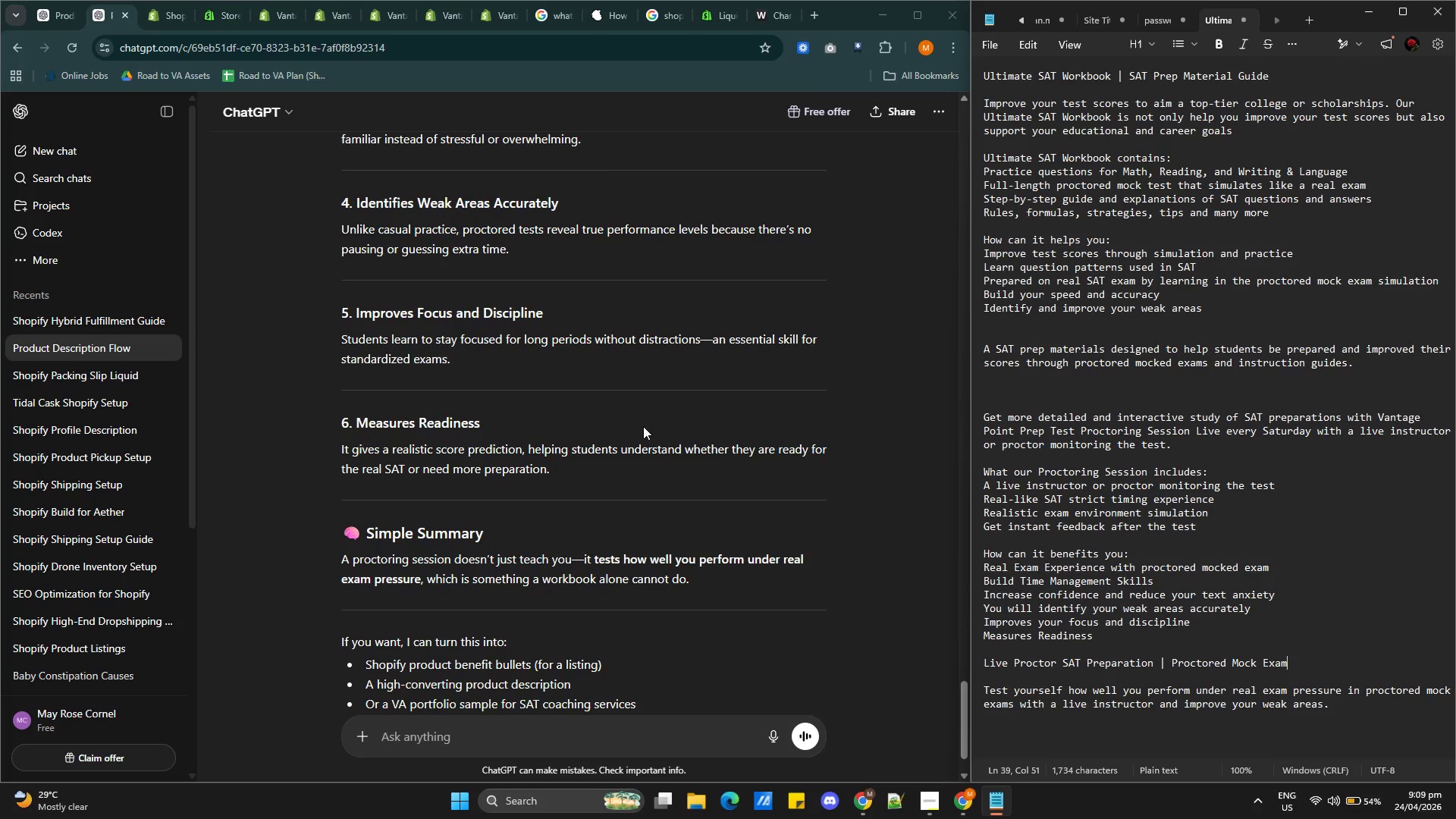 
scroll: coordinate [632, 426], scroll_direction: down, amount: 8.0
 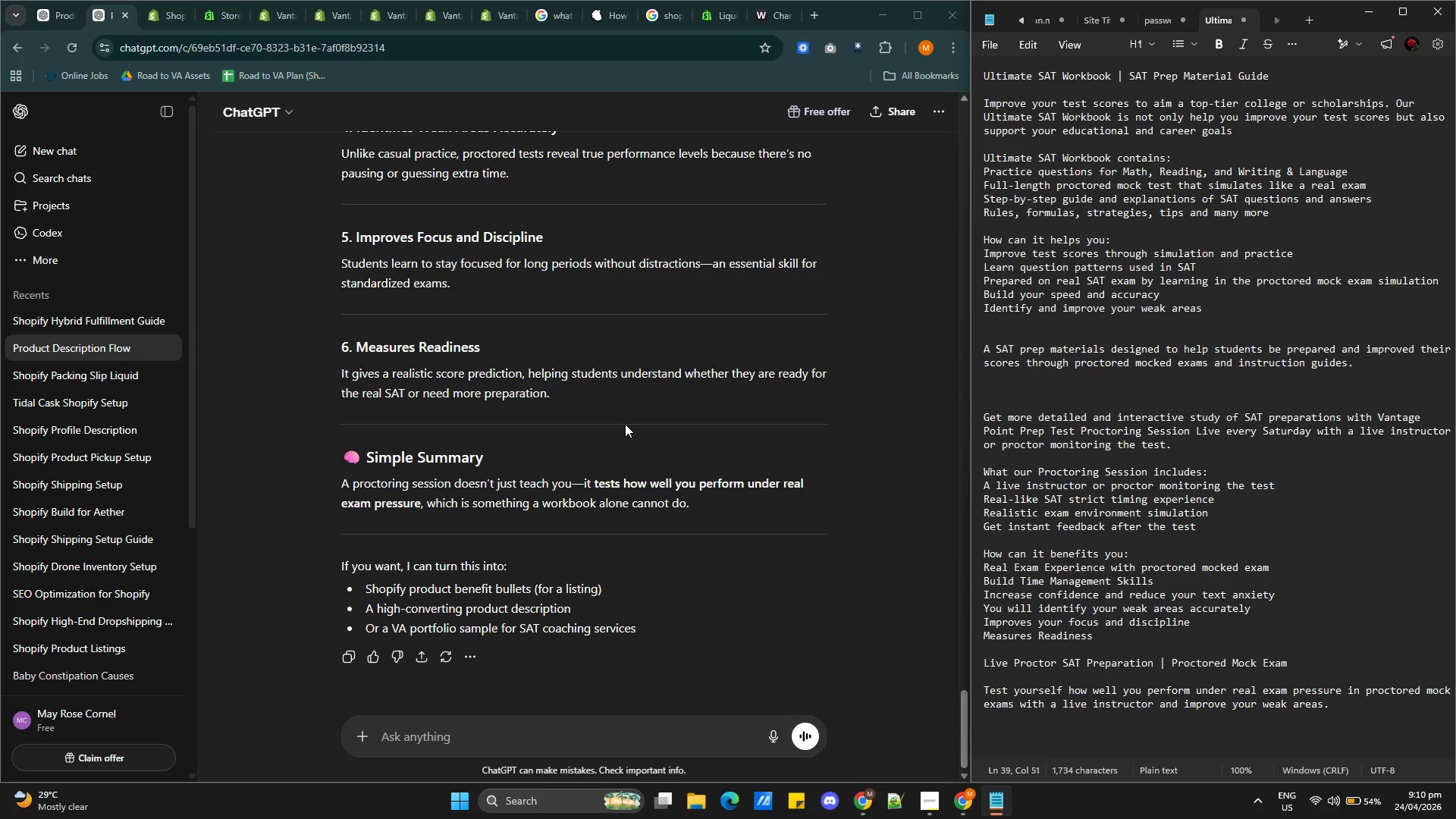 
wait(47.81)
 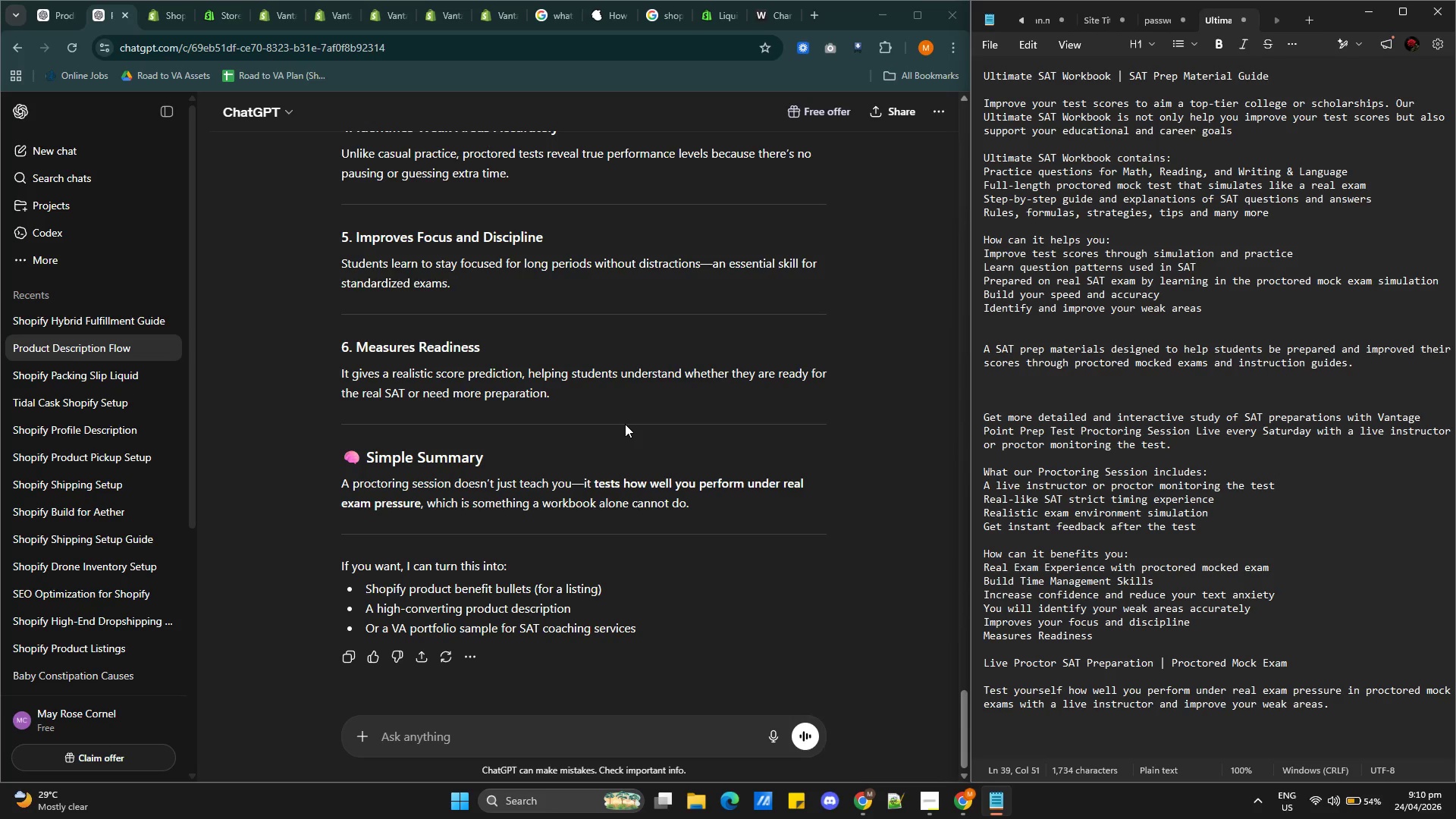 
left_click([380, 25])
 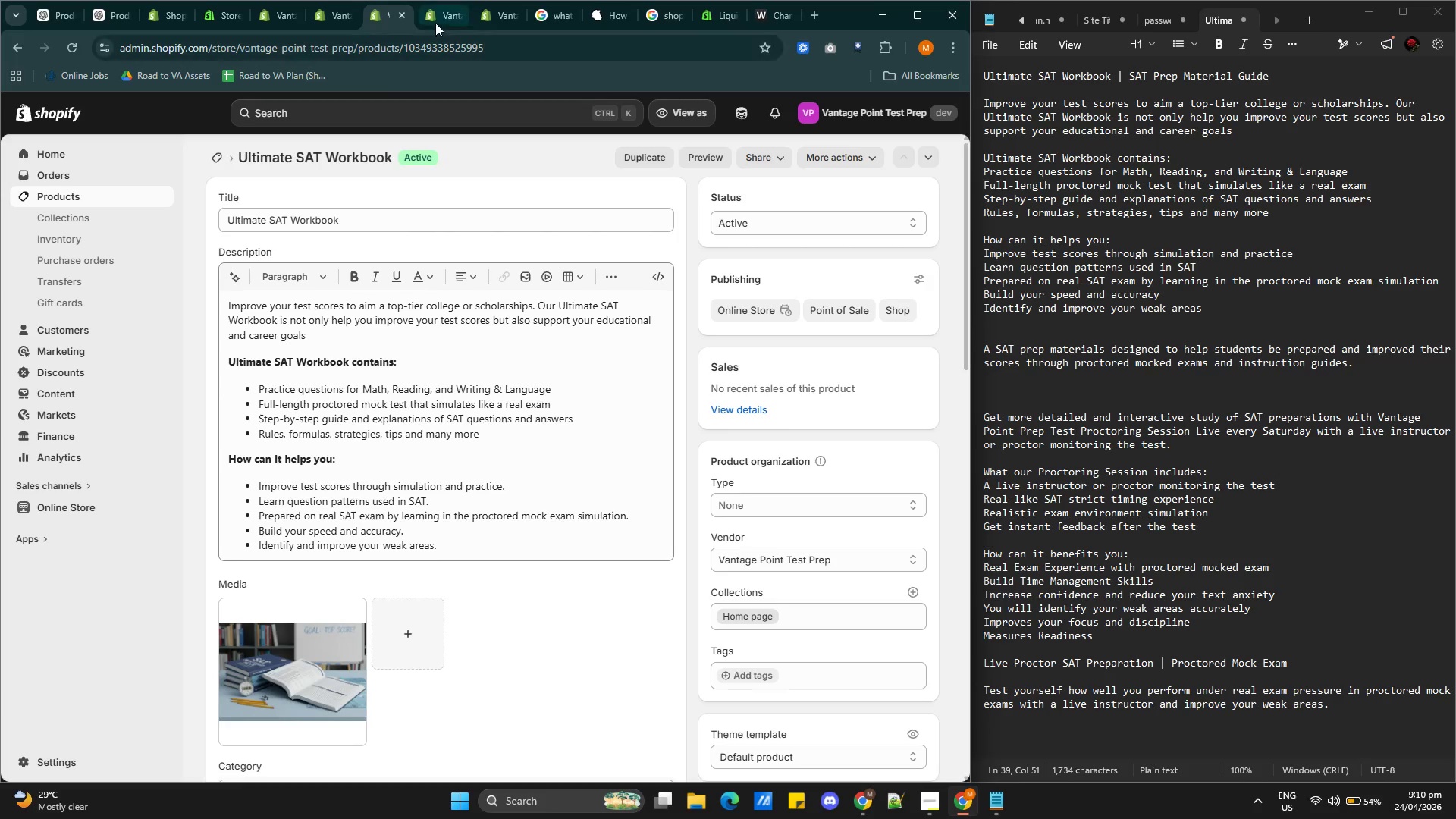 
left_click([435, 16])
 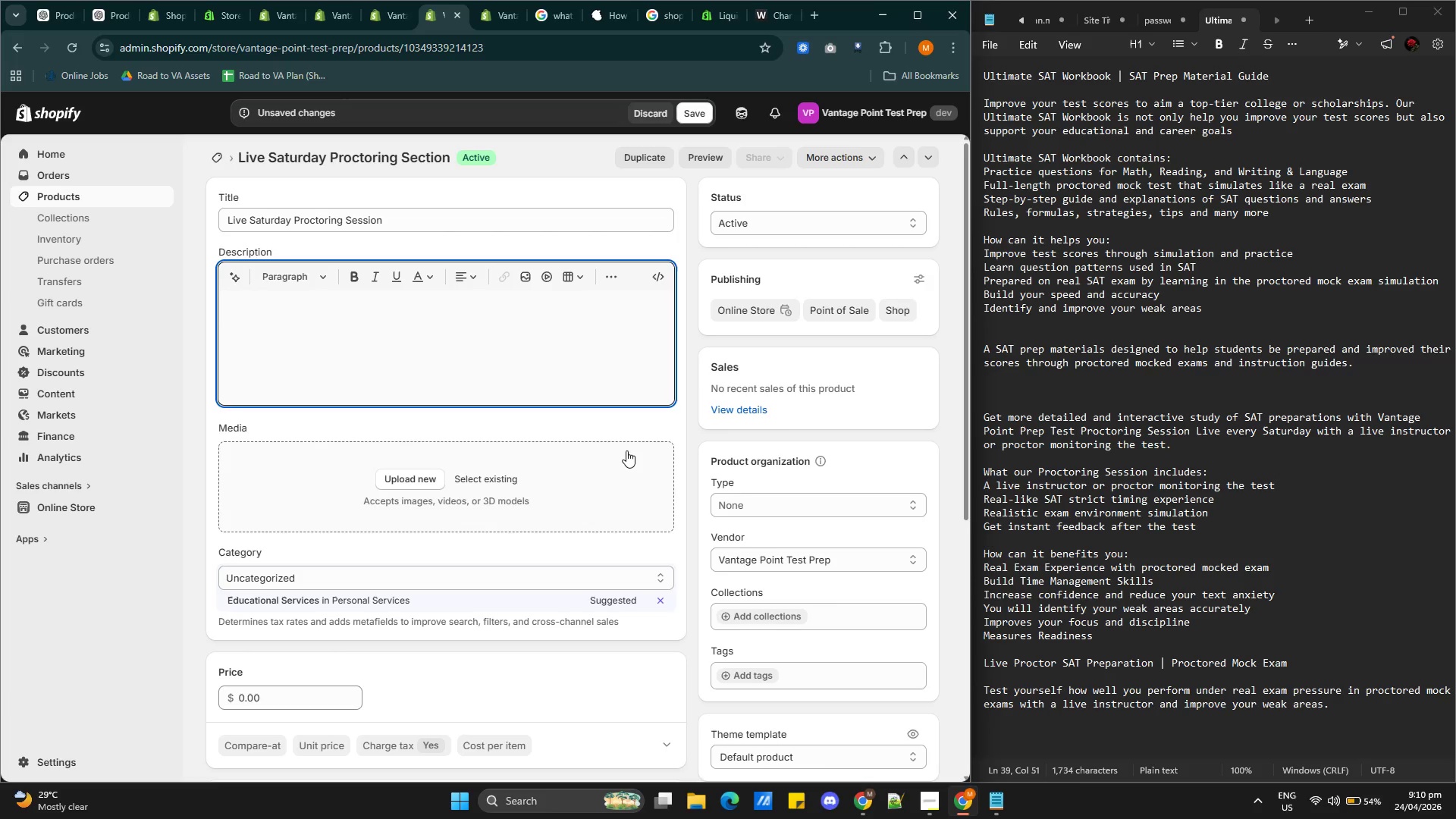 
wait(35.41)
 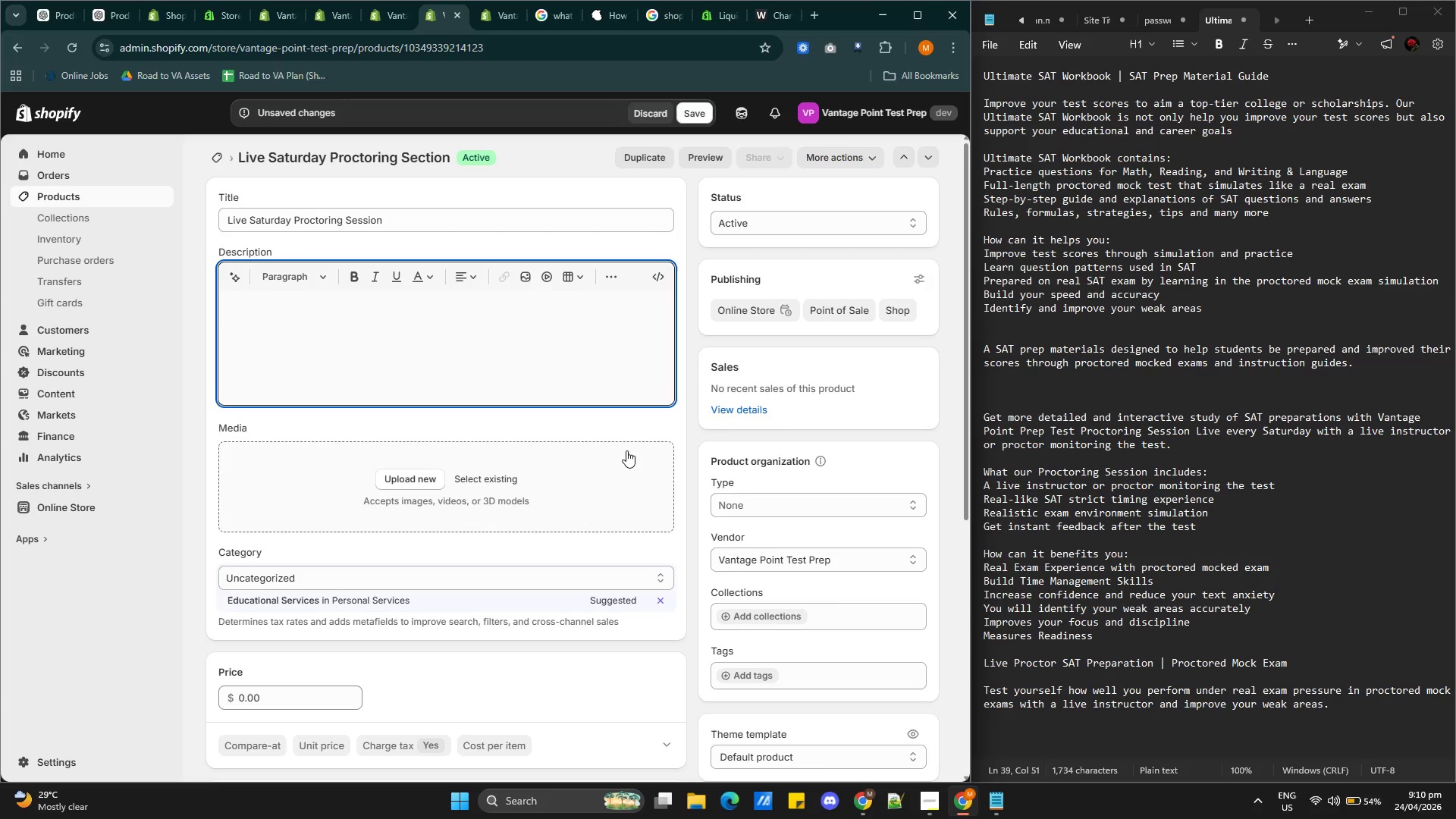 
scroll: coordinate [500, 417], scroll_direction: down, amount: 1.0
 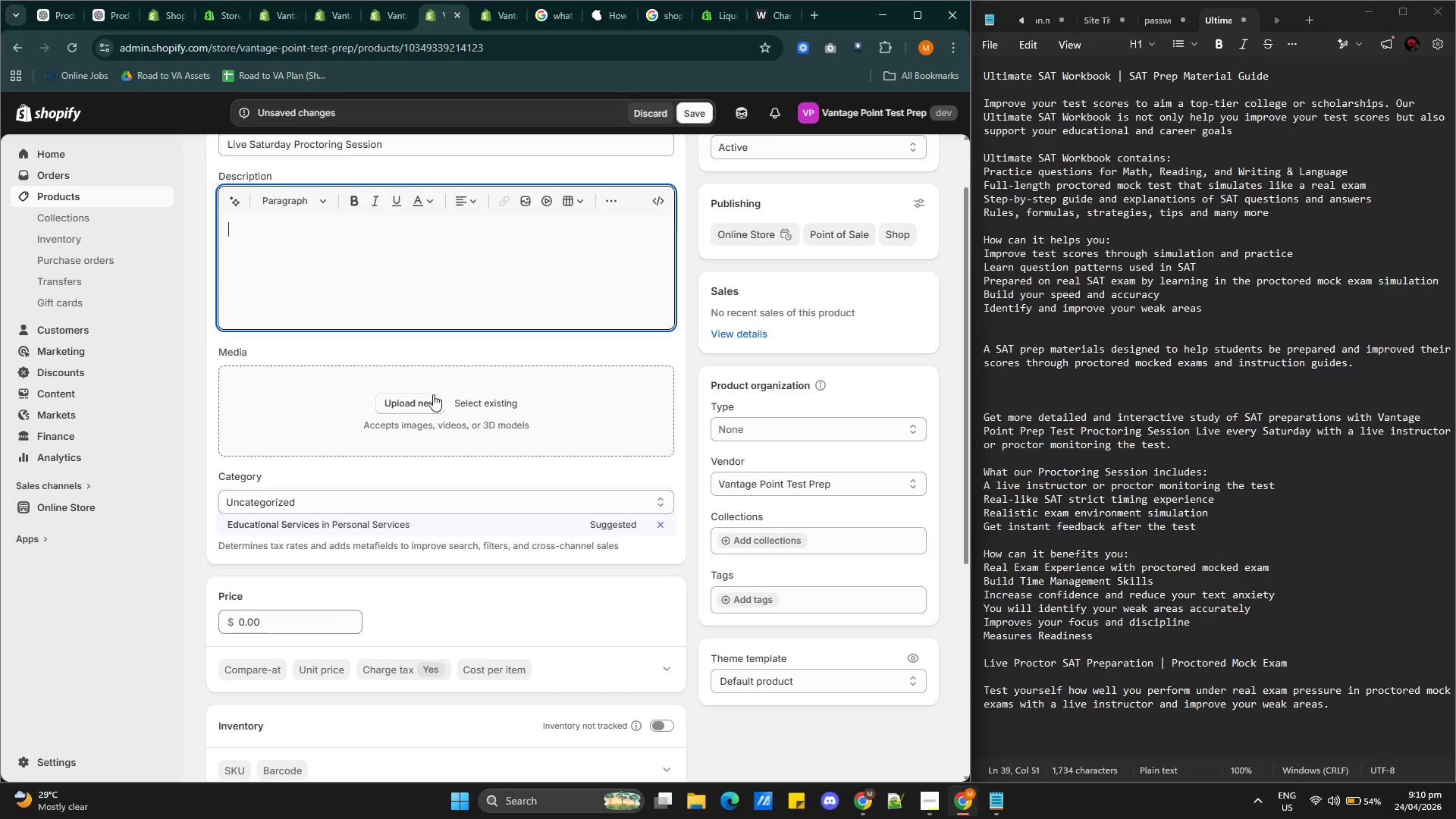 
wait(5.08)
 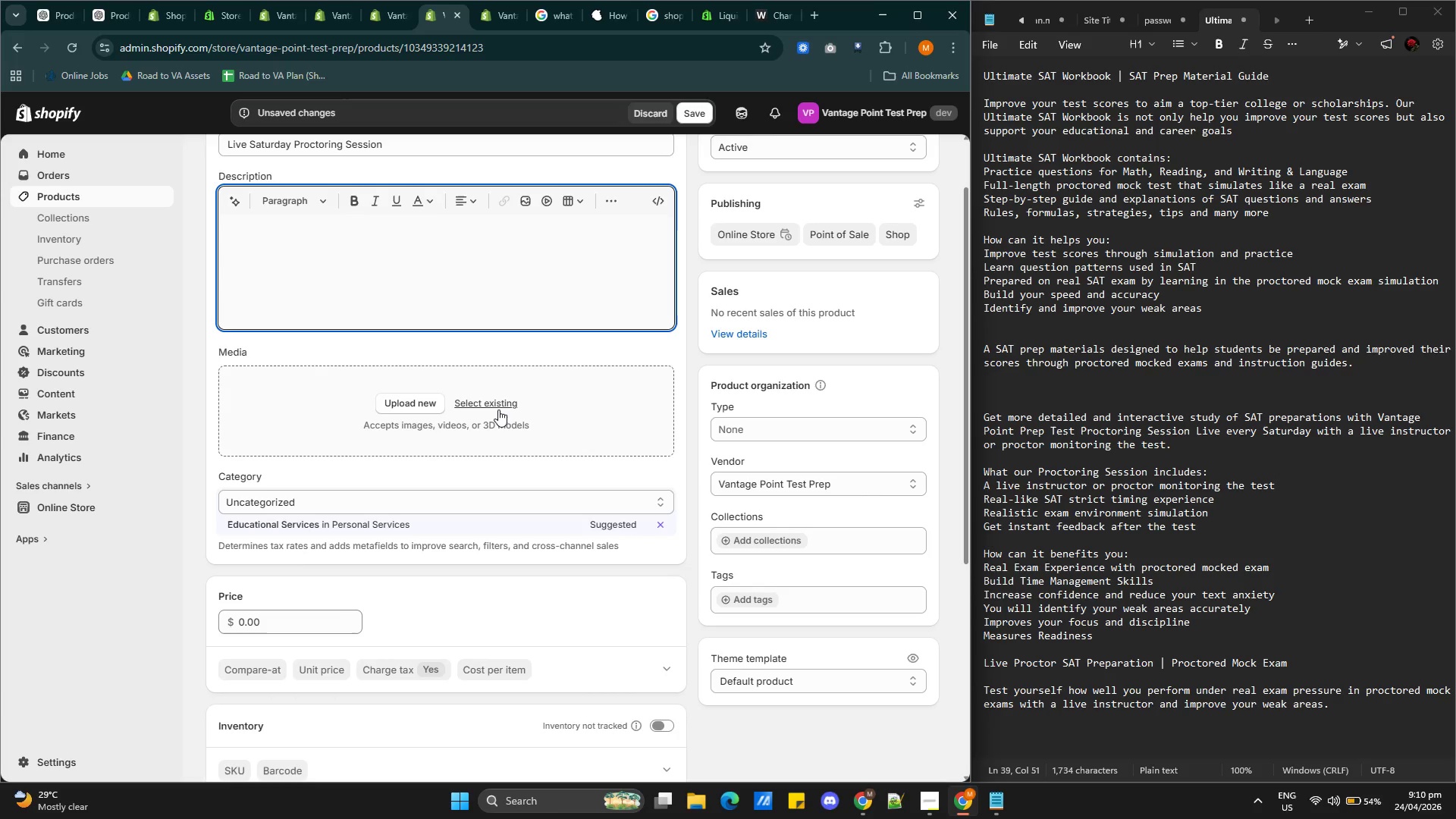 
left_click([425, 400])
 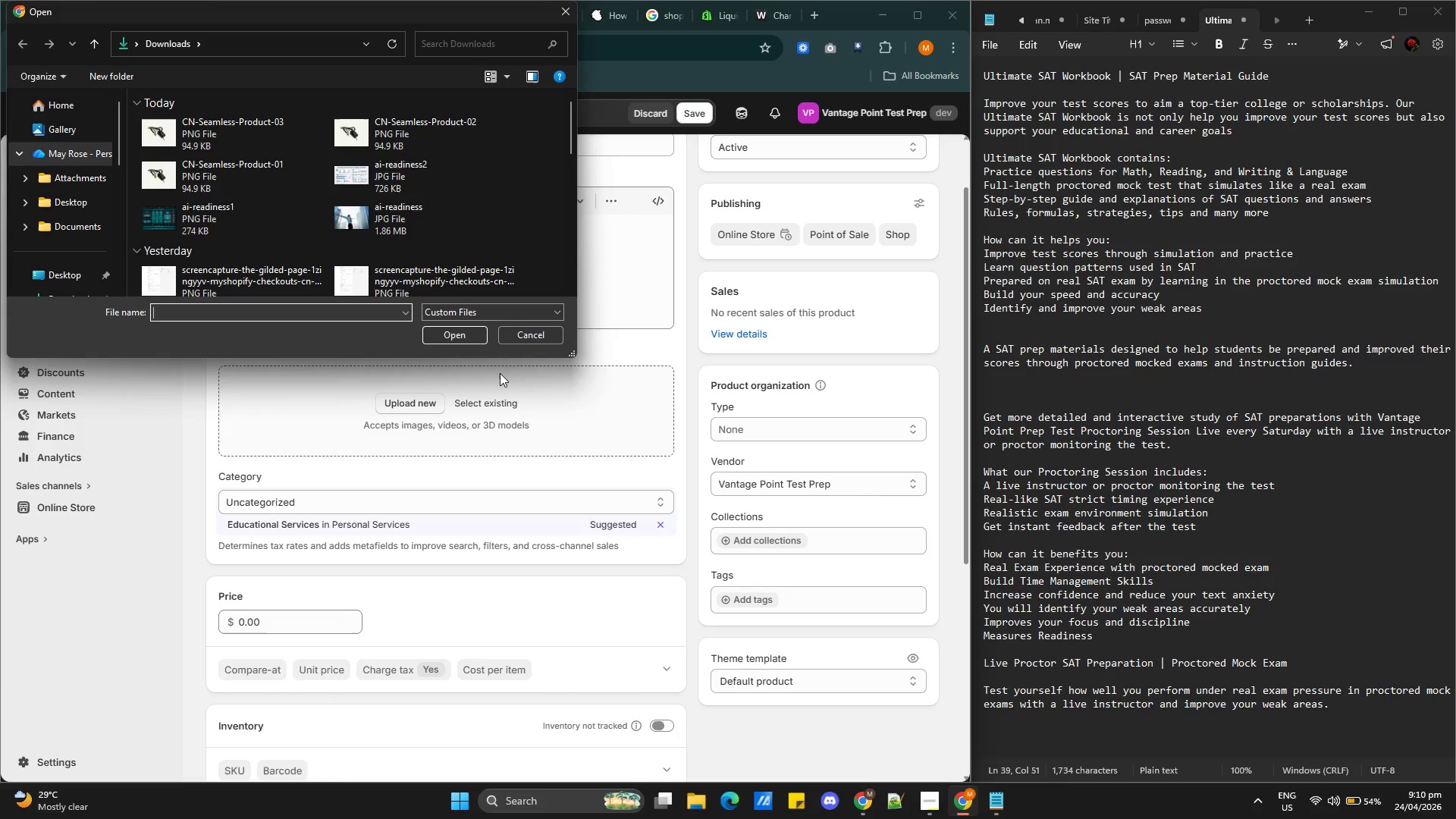 
wait(8.3)
 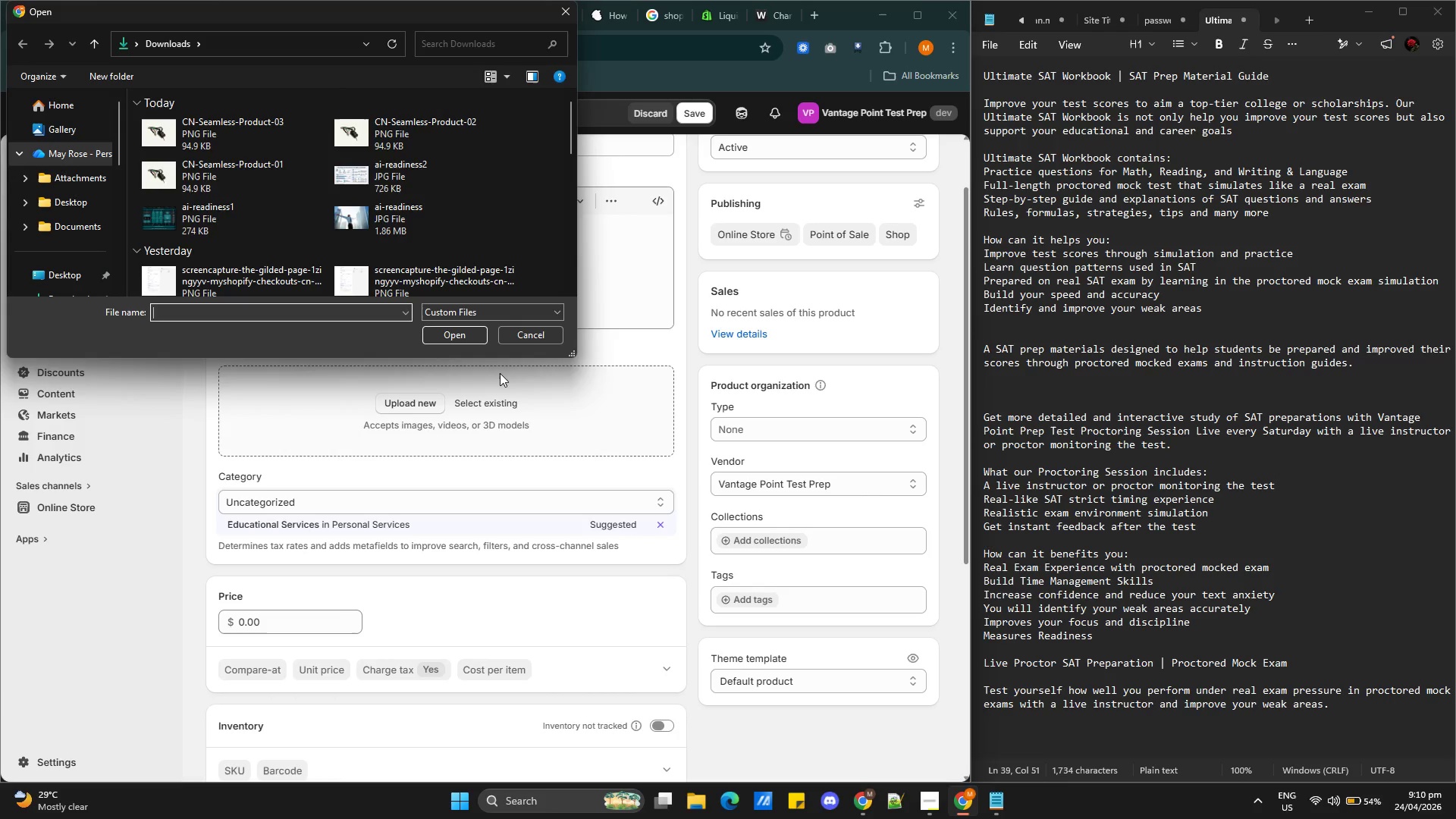 
left_click([529, 333])
 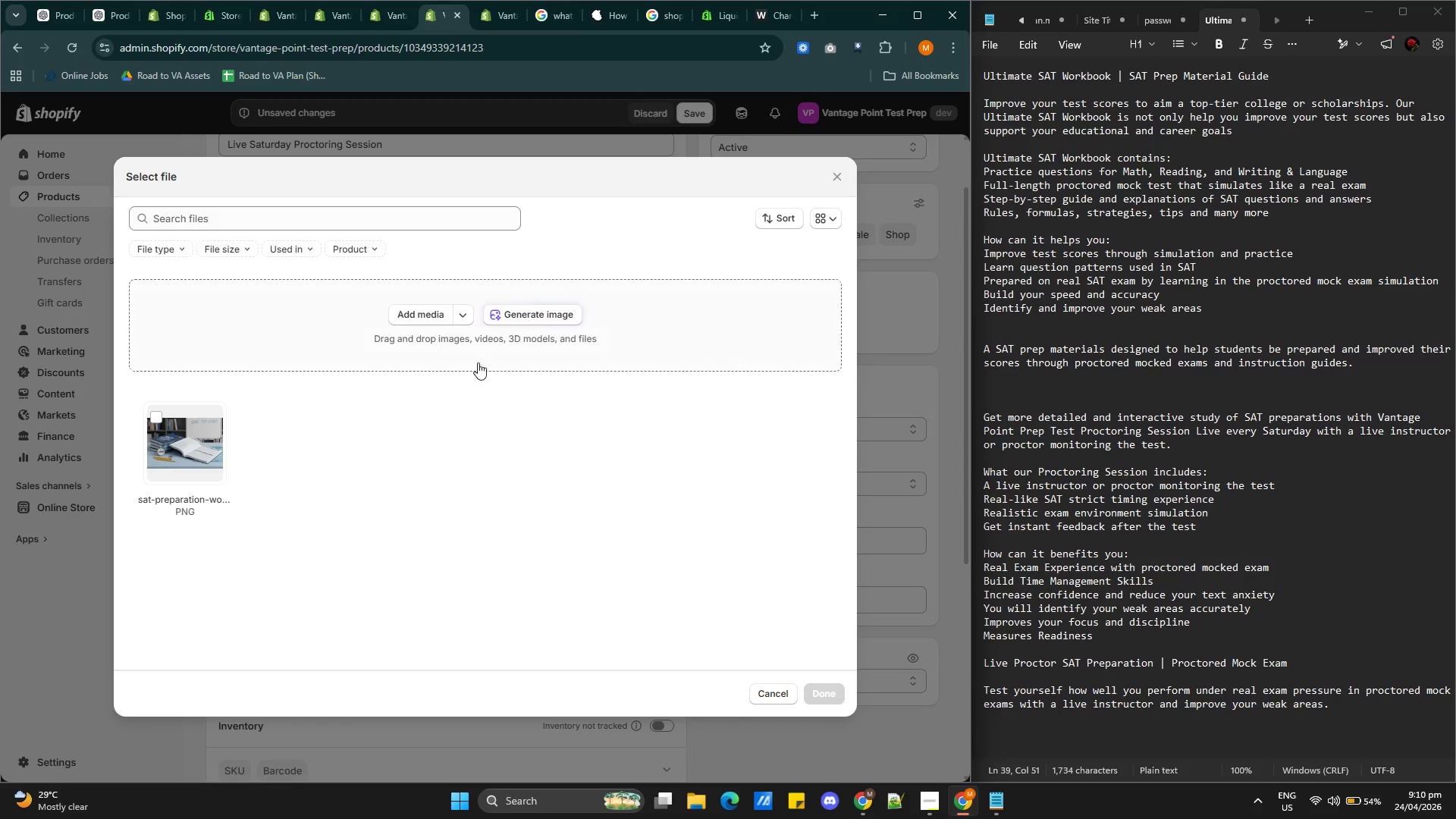 
left_click([514, 317])
 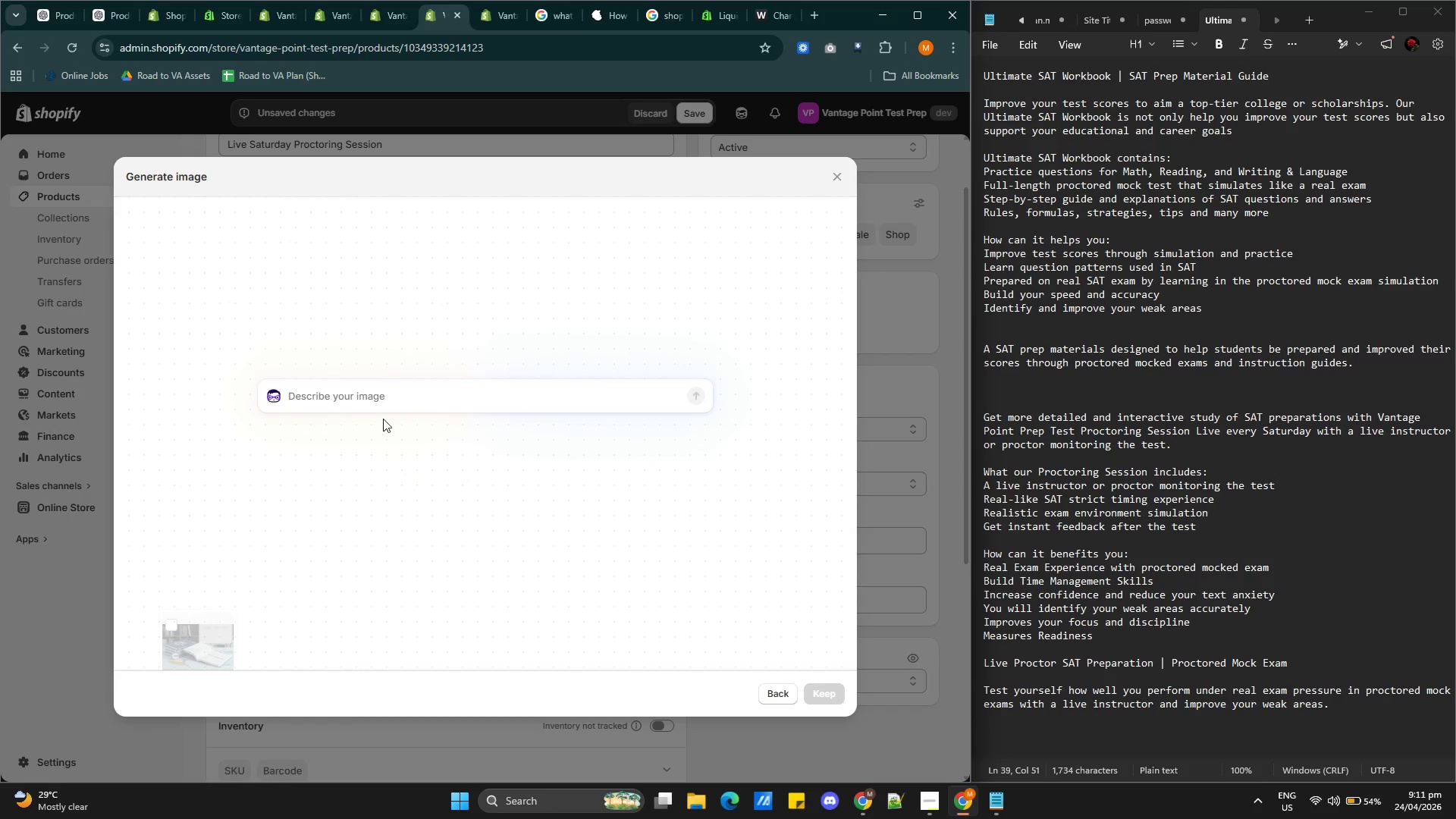 
left_click([388, 397])
 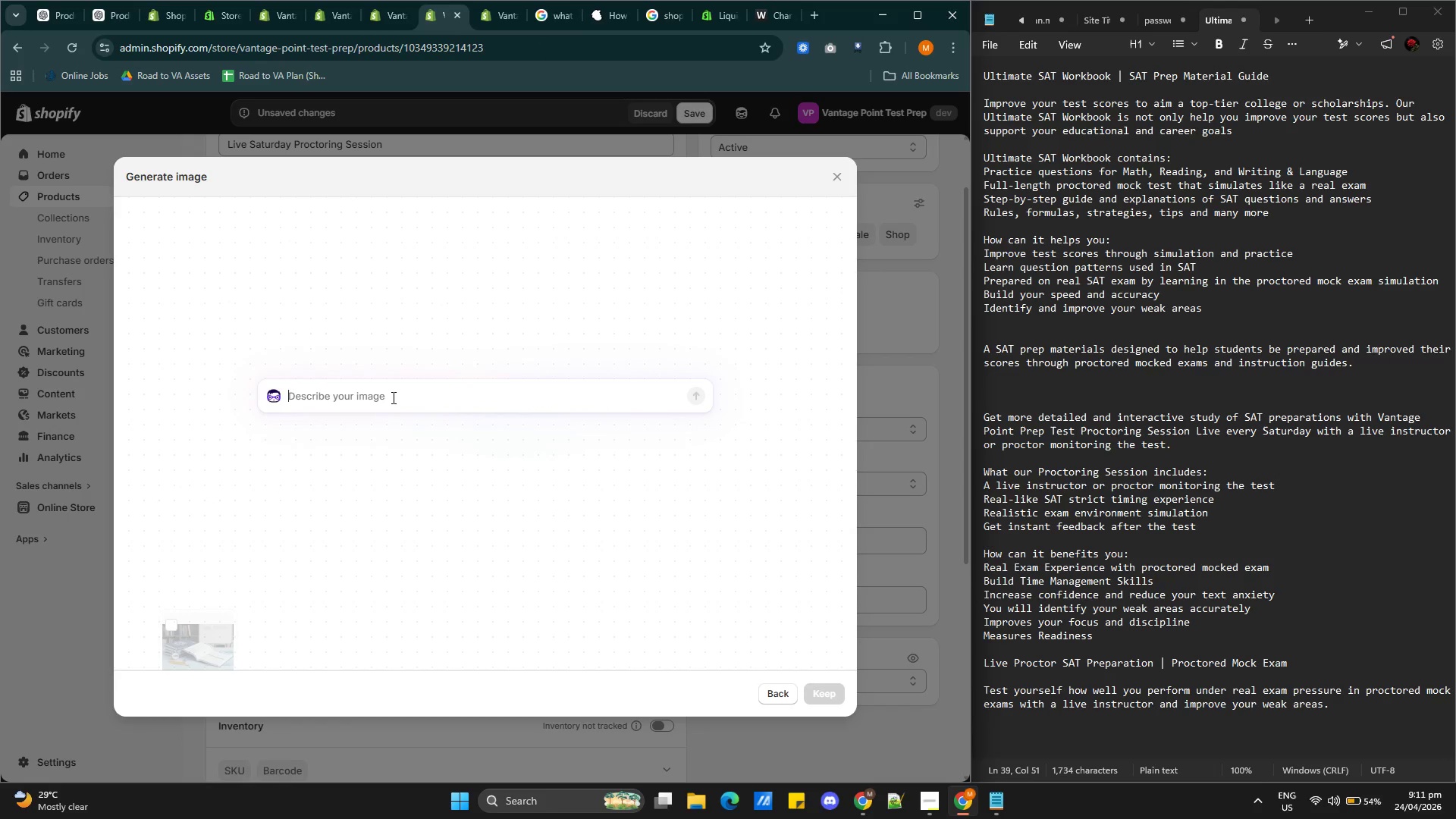 
type(Live saturday proctoring session helping )
 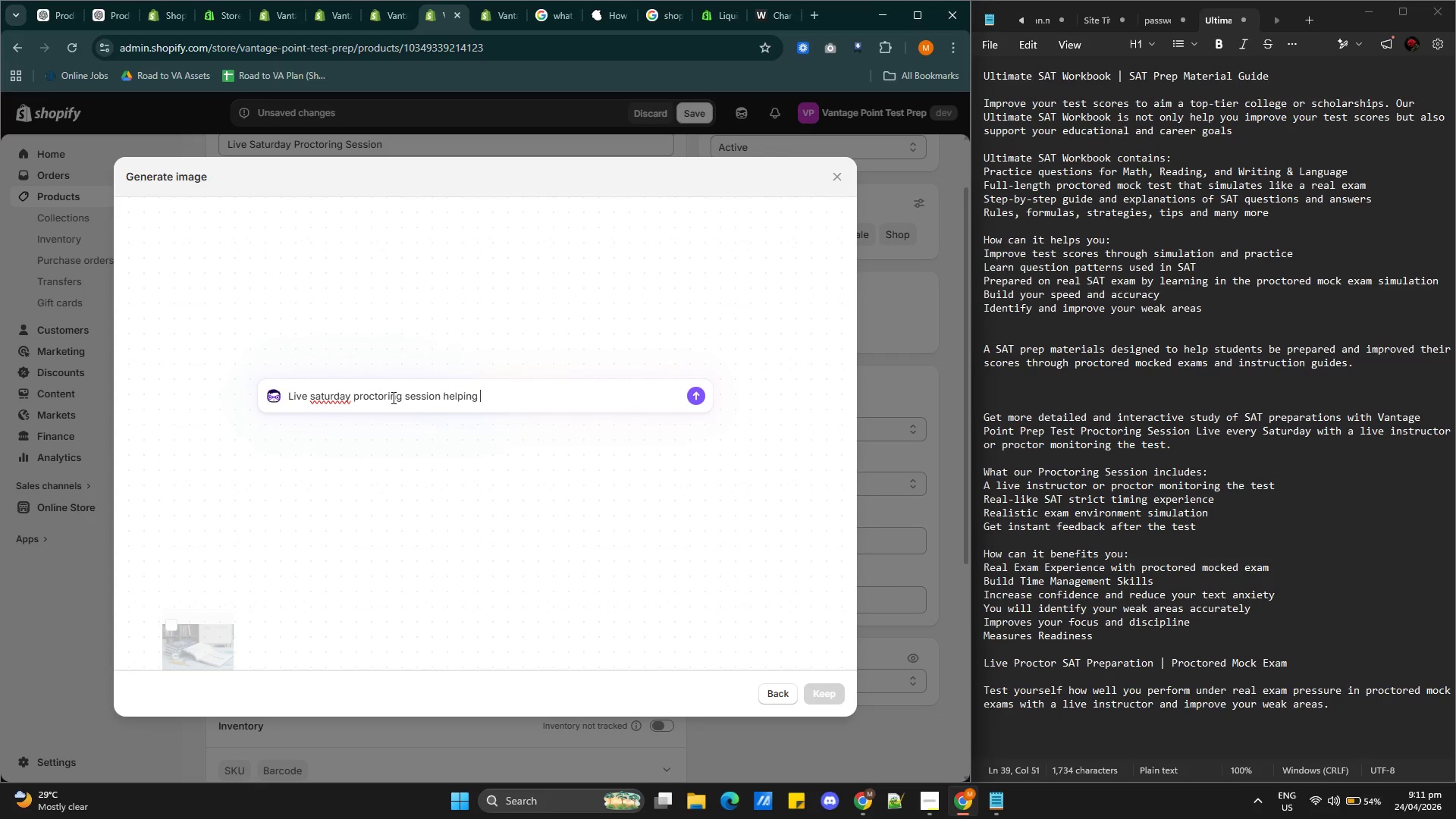 
key(Backspace)
key(Backspace)
key(Backspace)
key(Backspace)
key(Backspace)
key(Backspace)
key(Backspace)
key(Backspace)
type(with supervised test practice)
 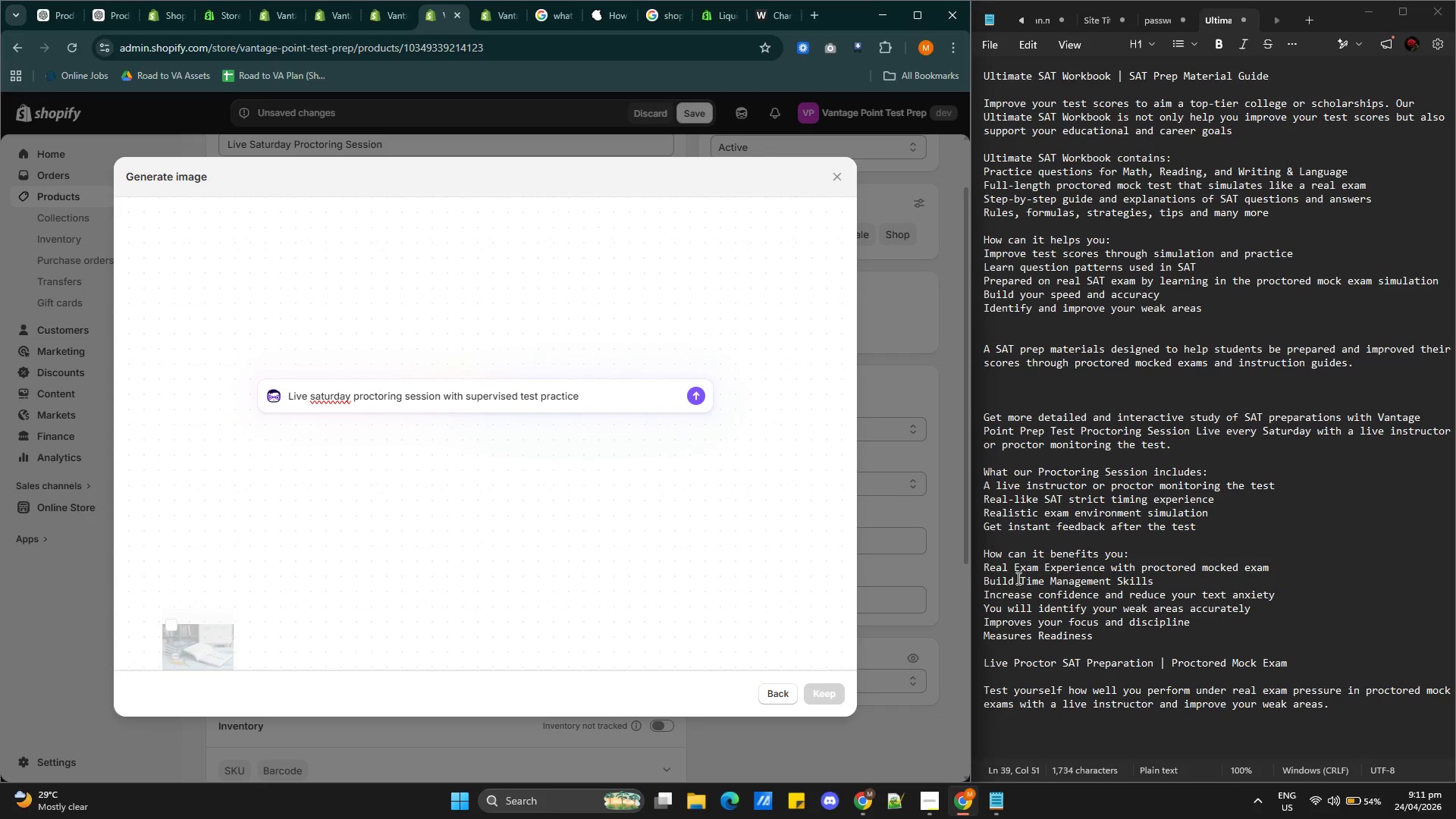 
mouse_move([663, 397])
 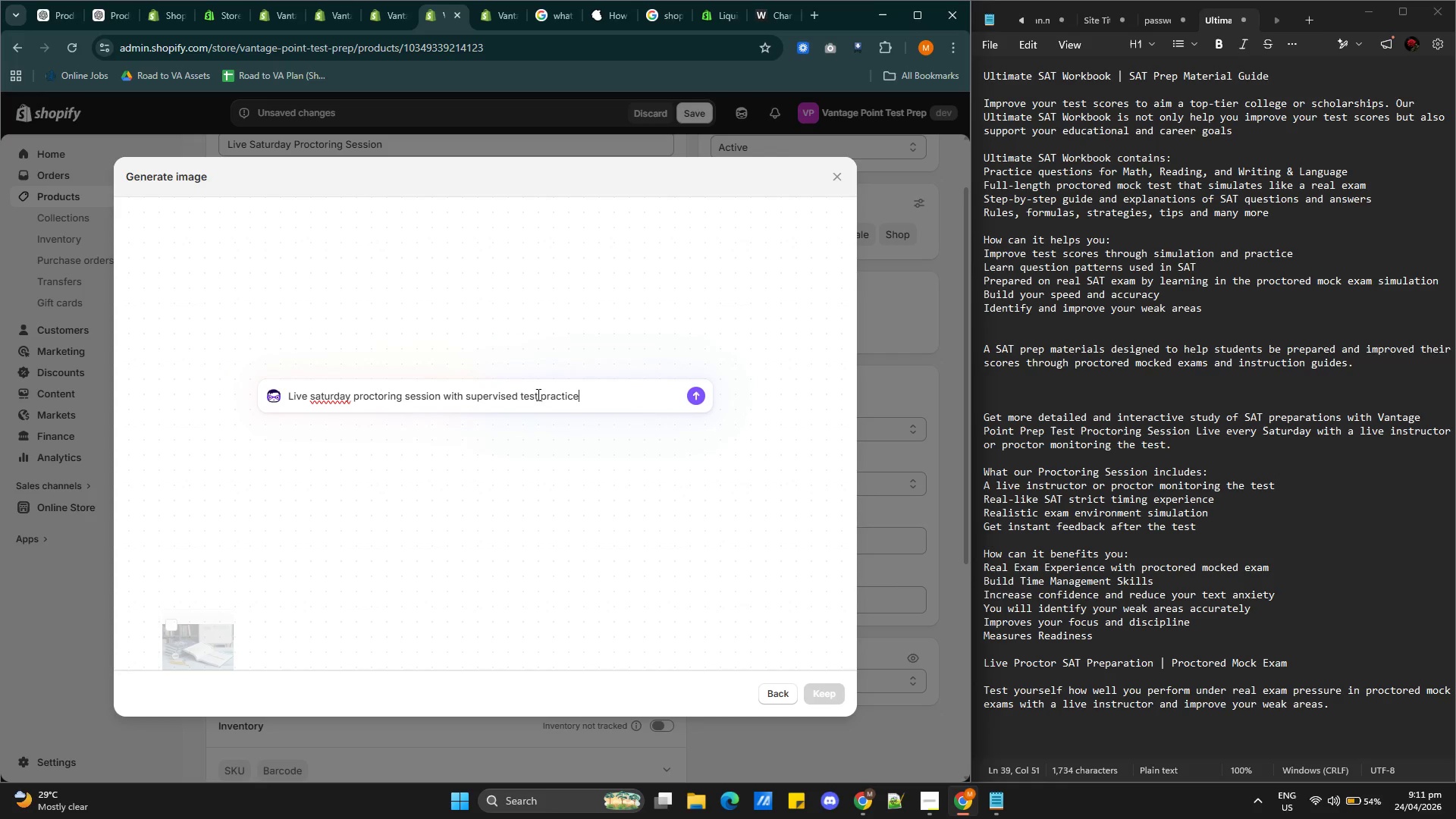 
left_click([537, 394])
 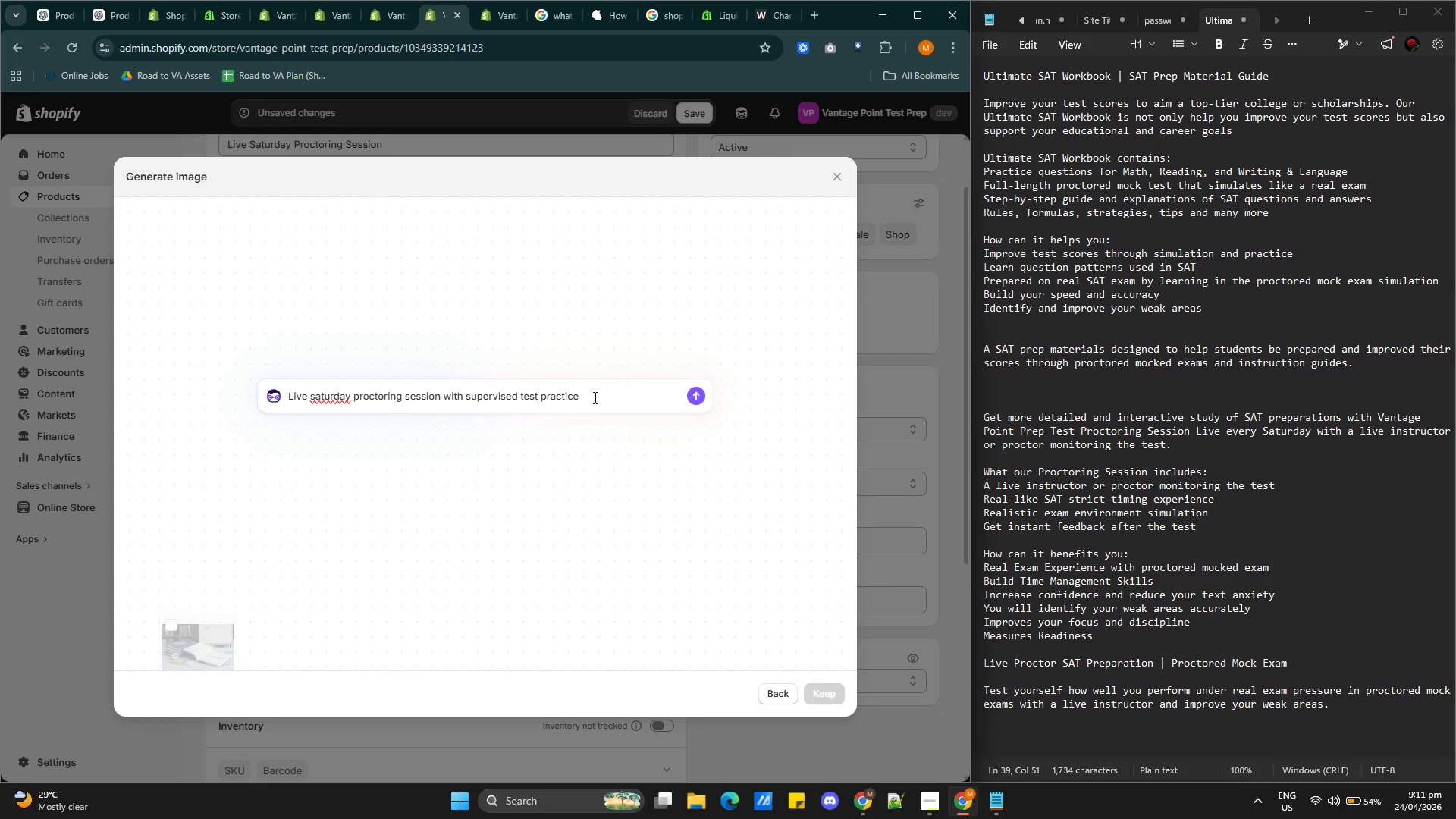 
left_click([595, 397])
 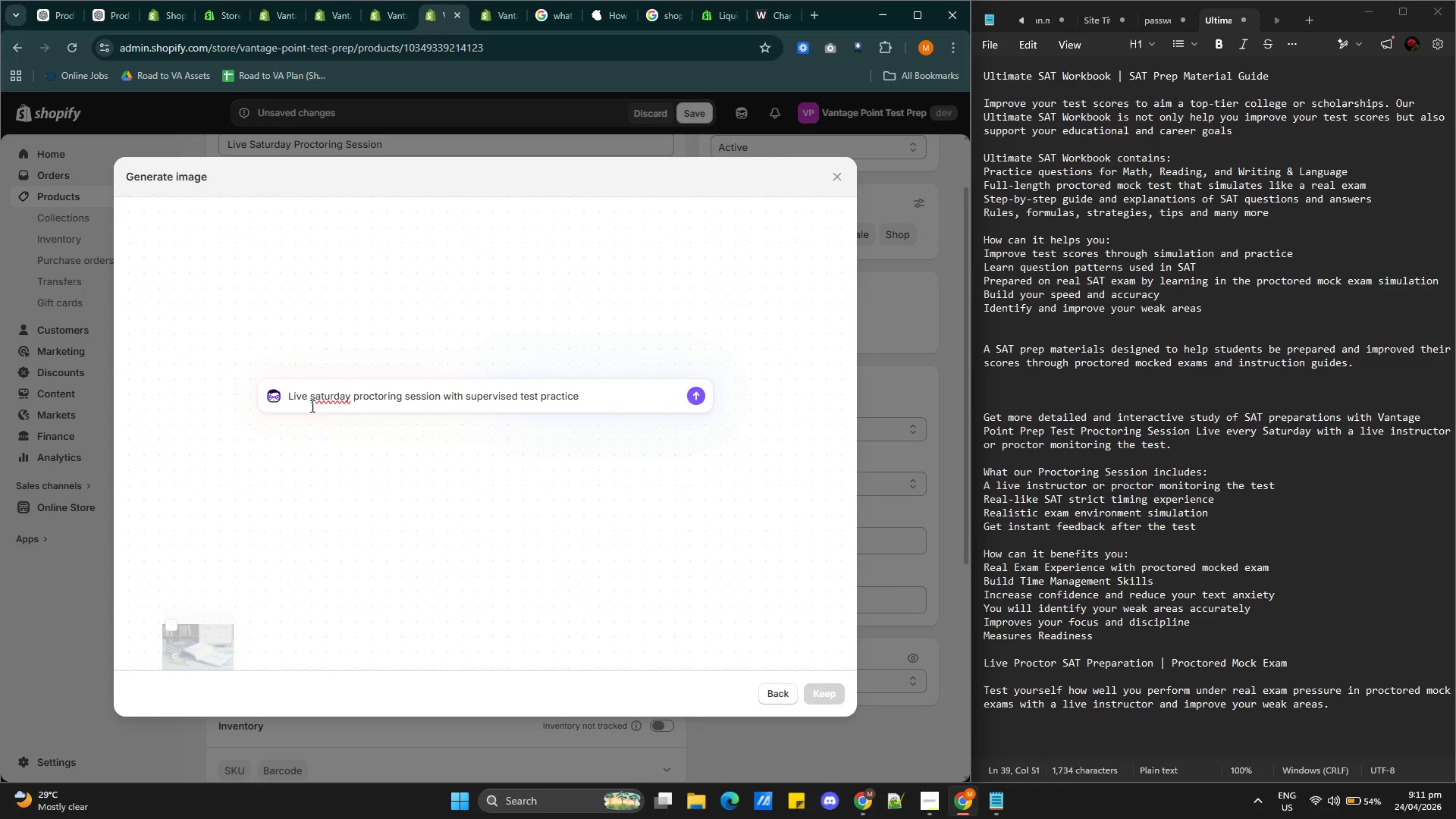 
left_click([602, 392])
 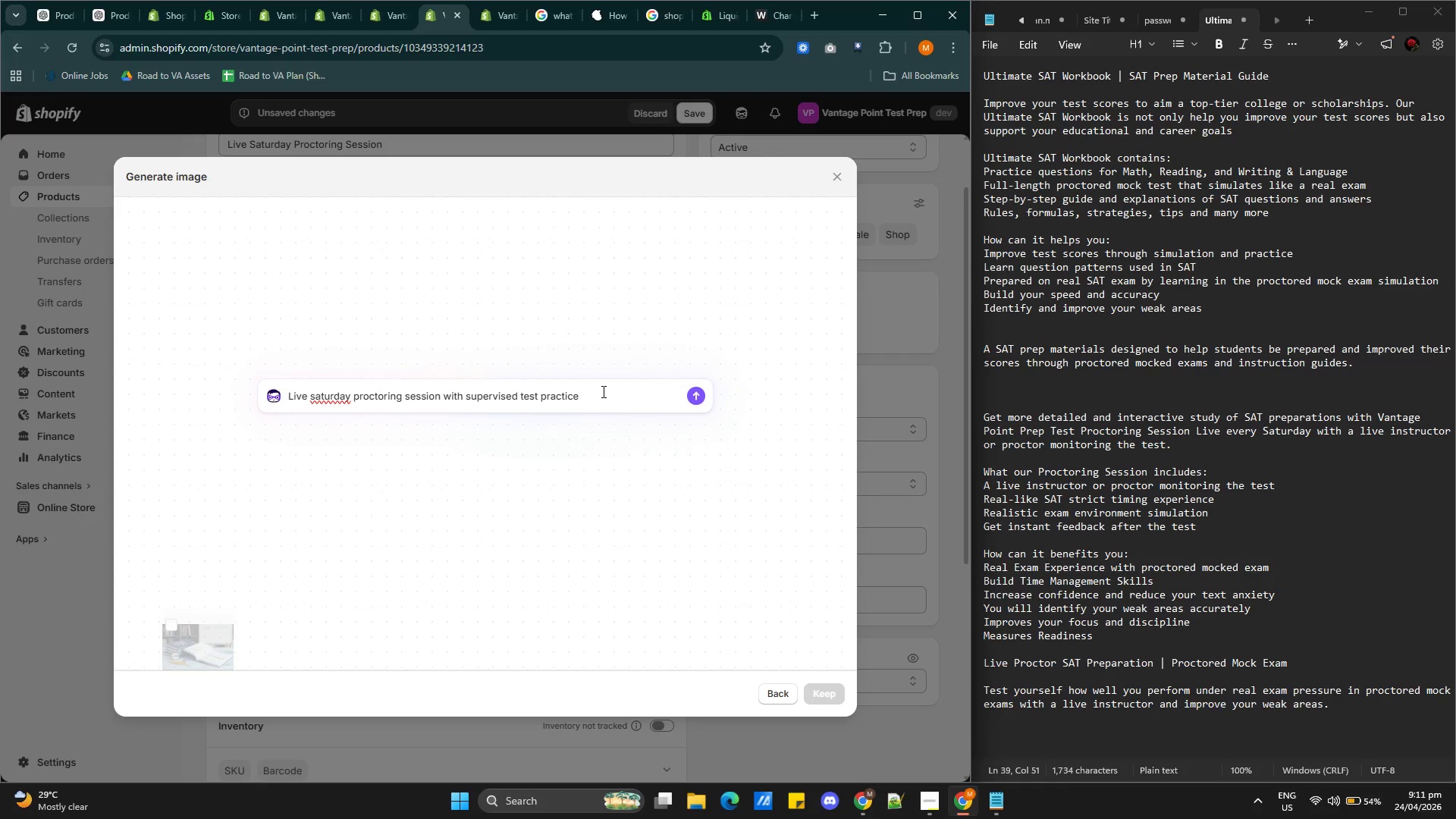 
key(Enter)
 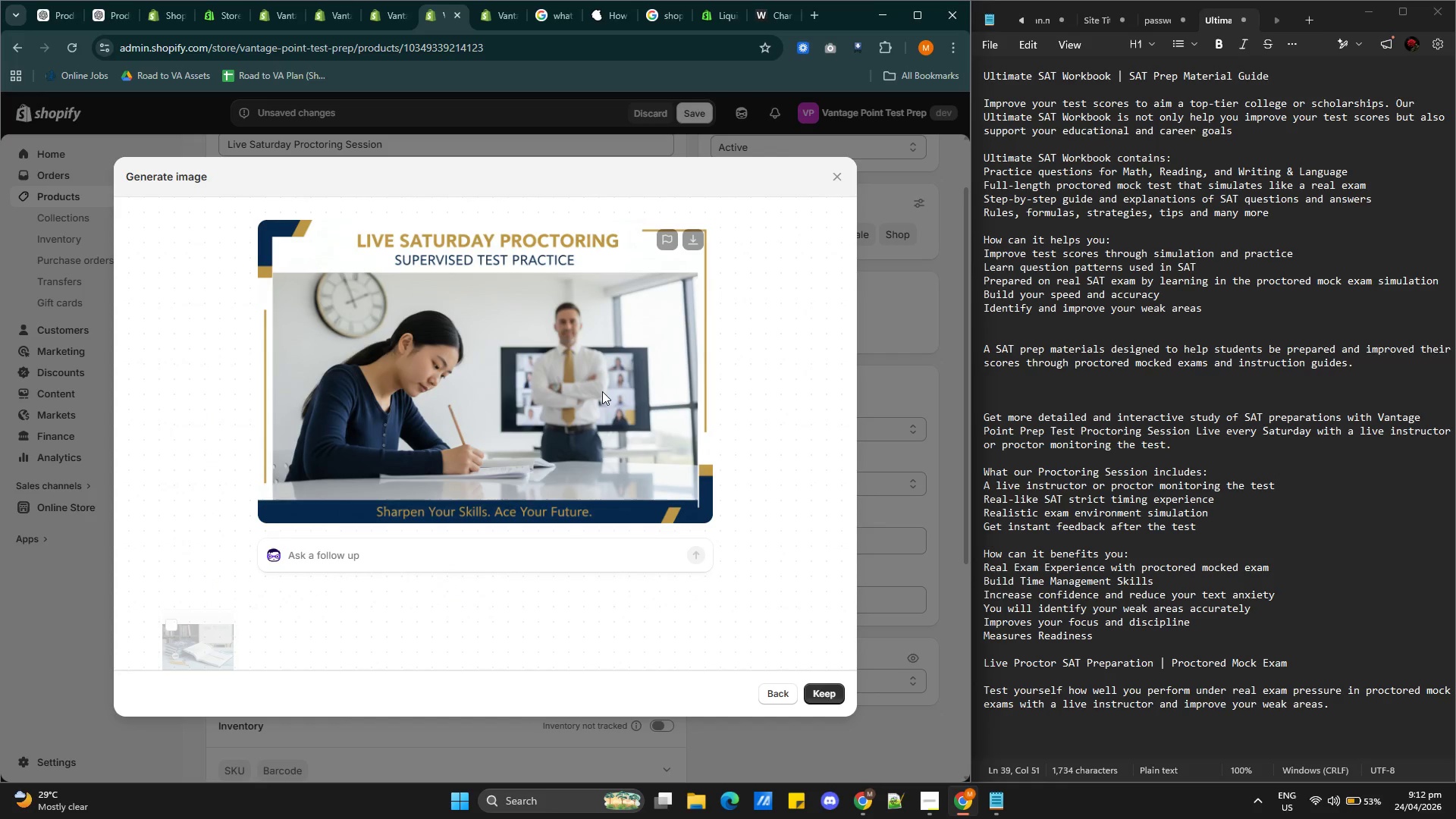 
wait(29.88)
 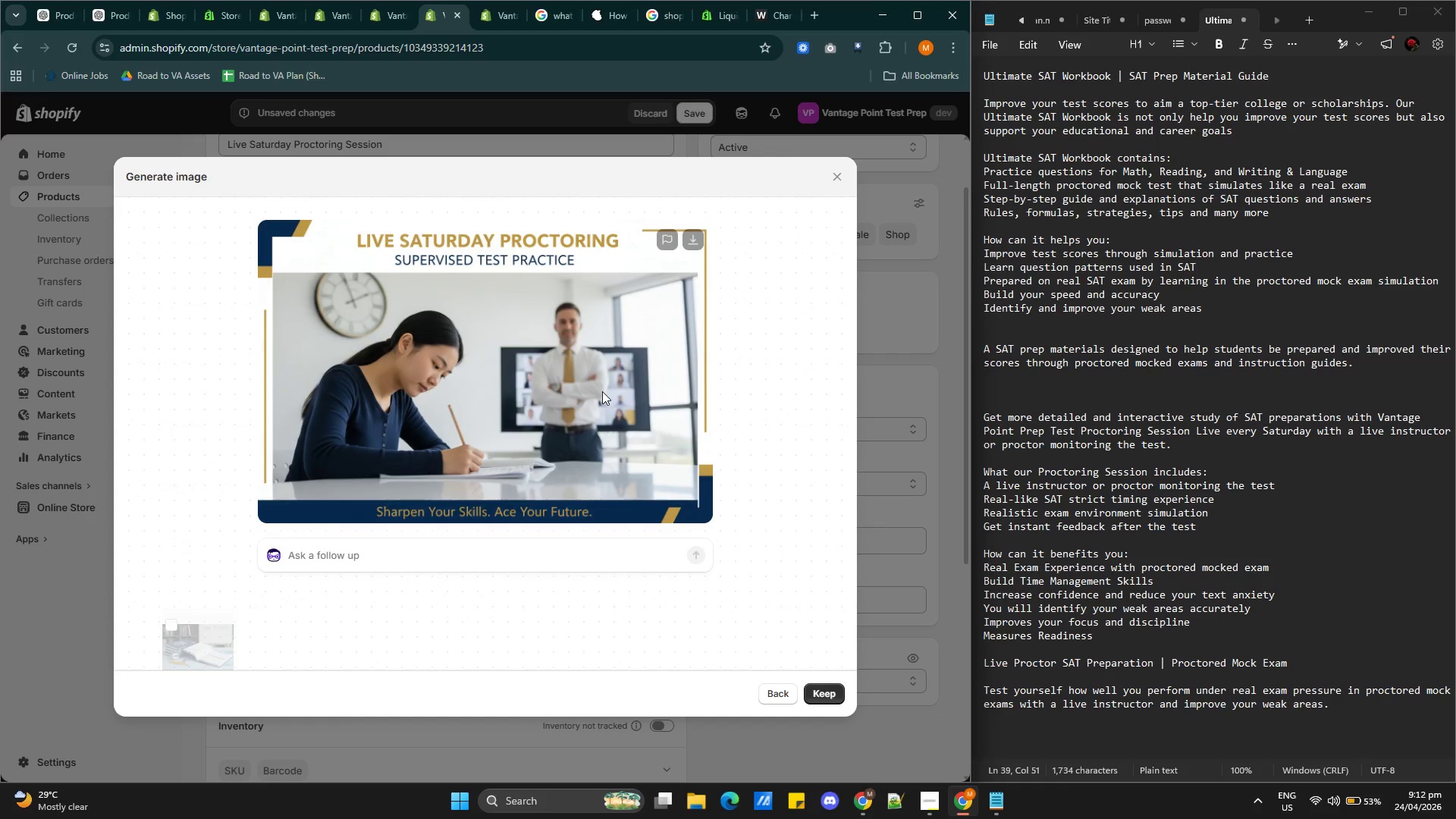 
left_click([819, 693])
 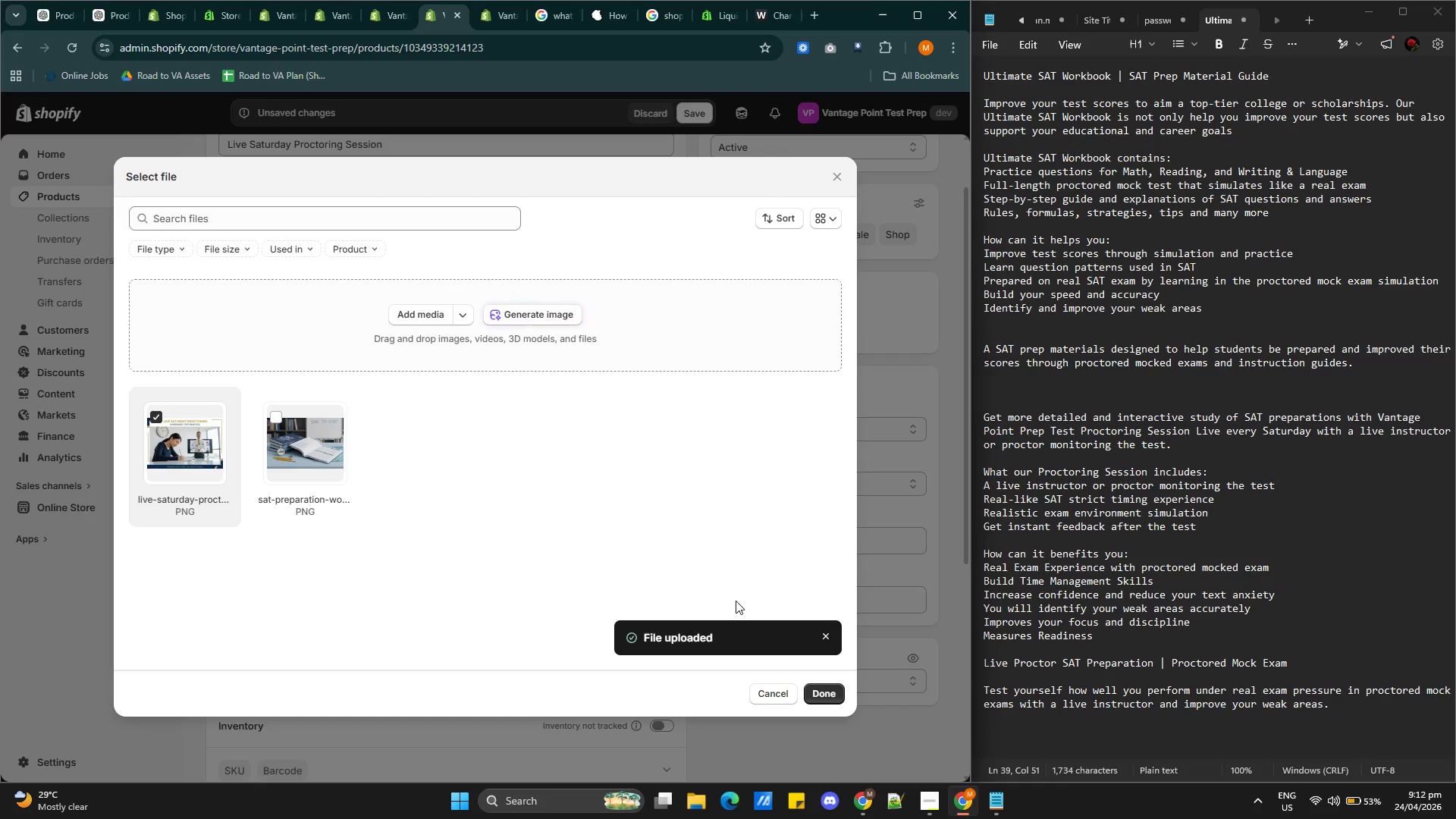 
wait(40.16)
 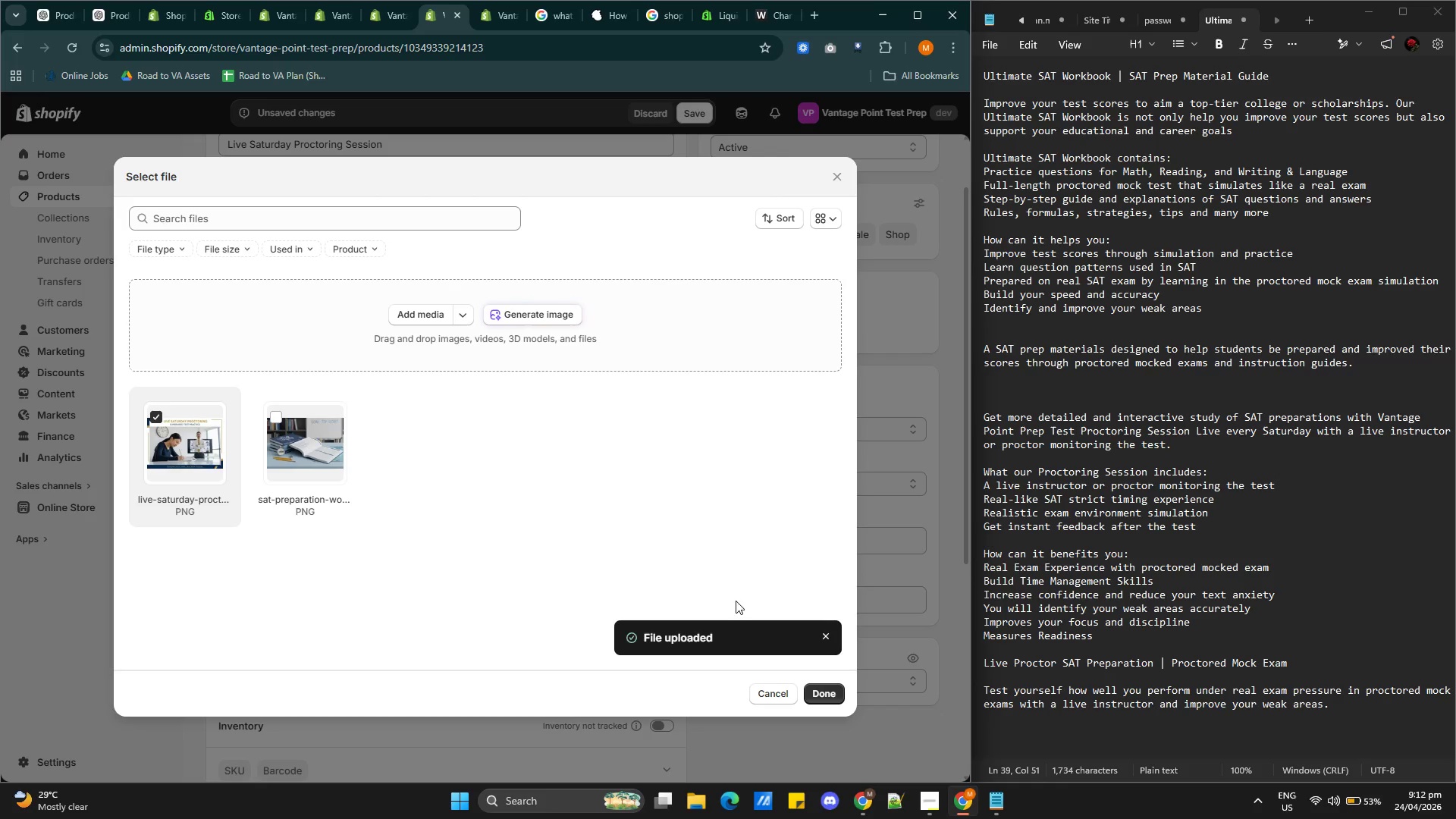 
left_click([824, 693])
 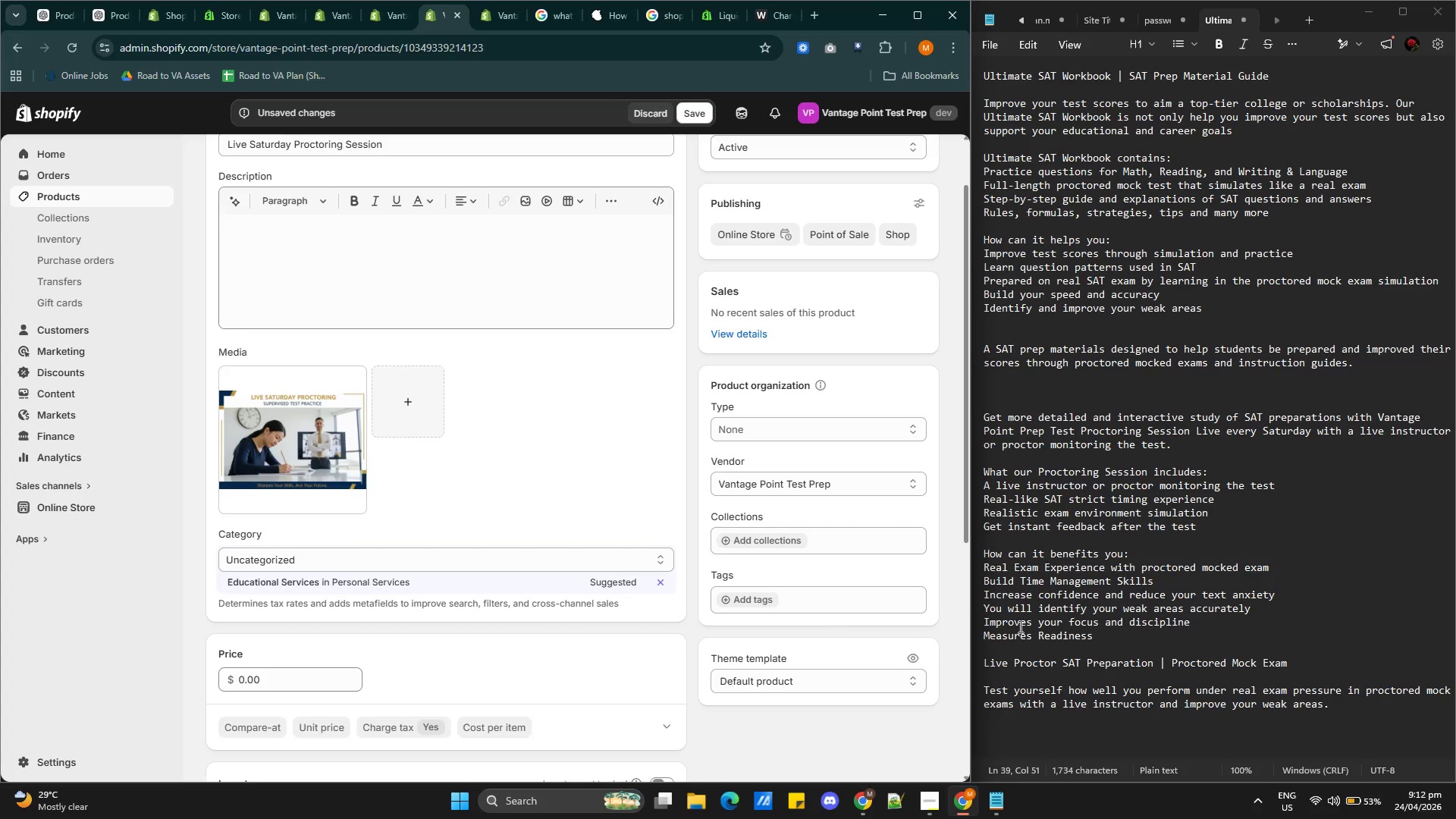 
wait(5.52)
 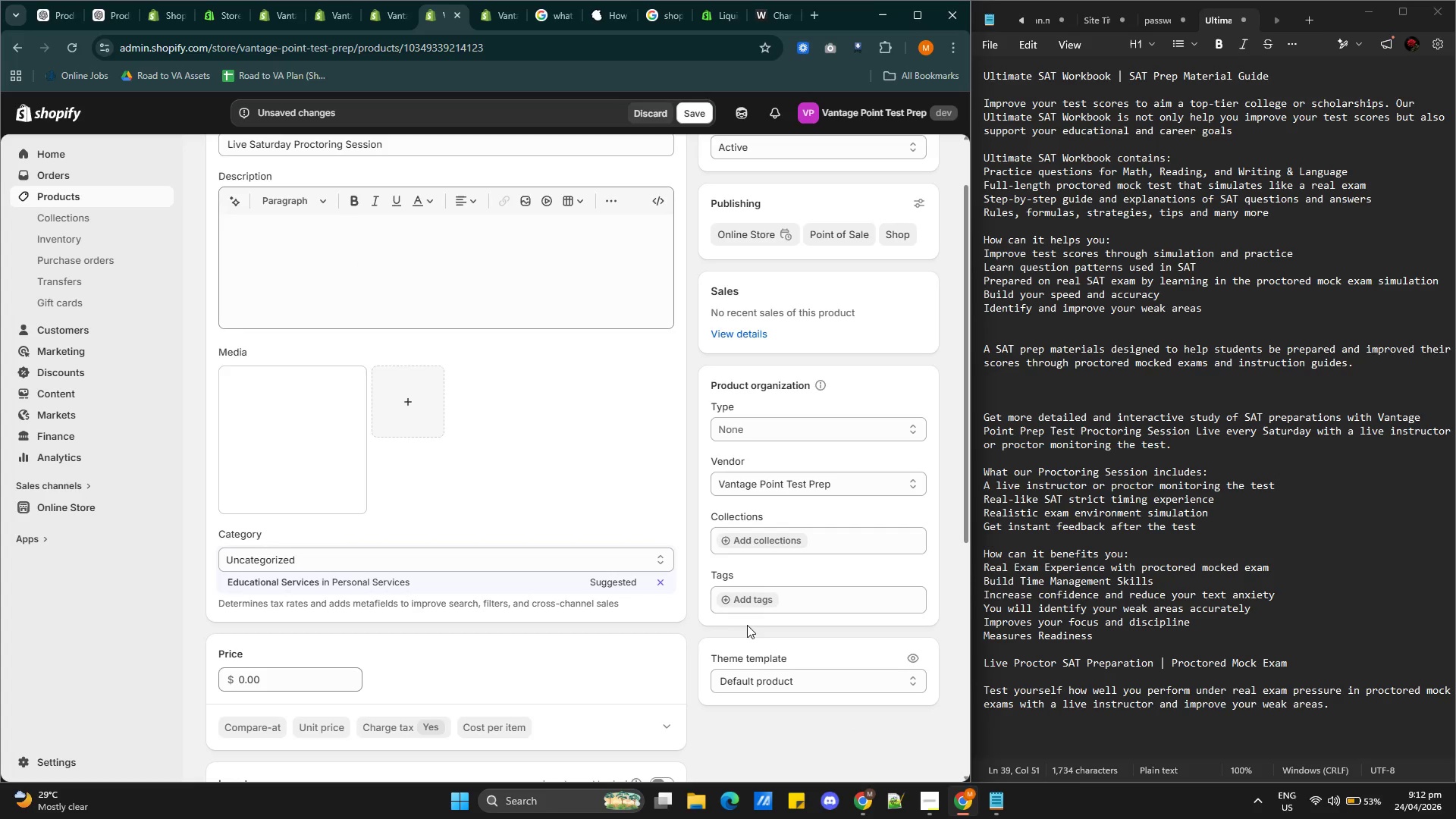 
scroll: coordinate [1173, 623], scroll_direction: down, amount: 1.0
 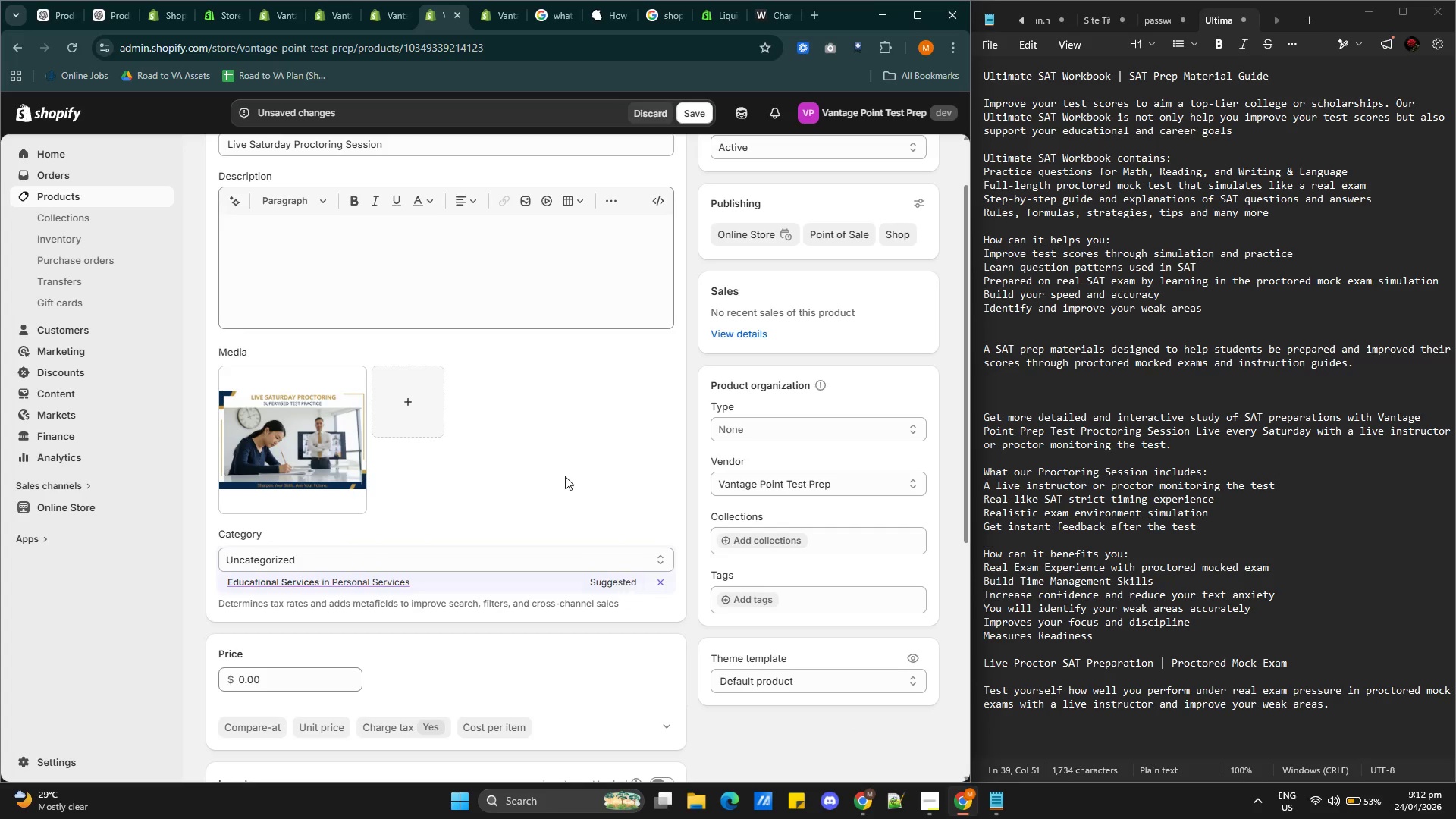 
left_click([325, 412])
 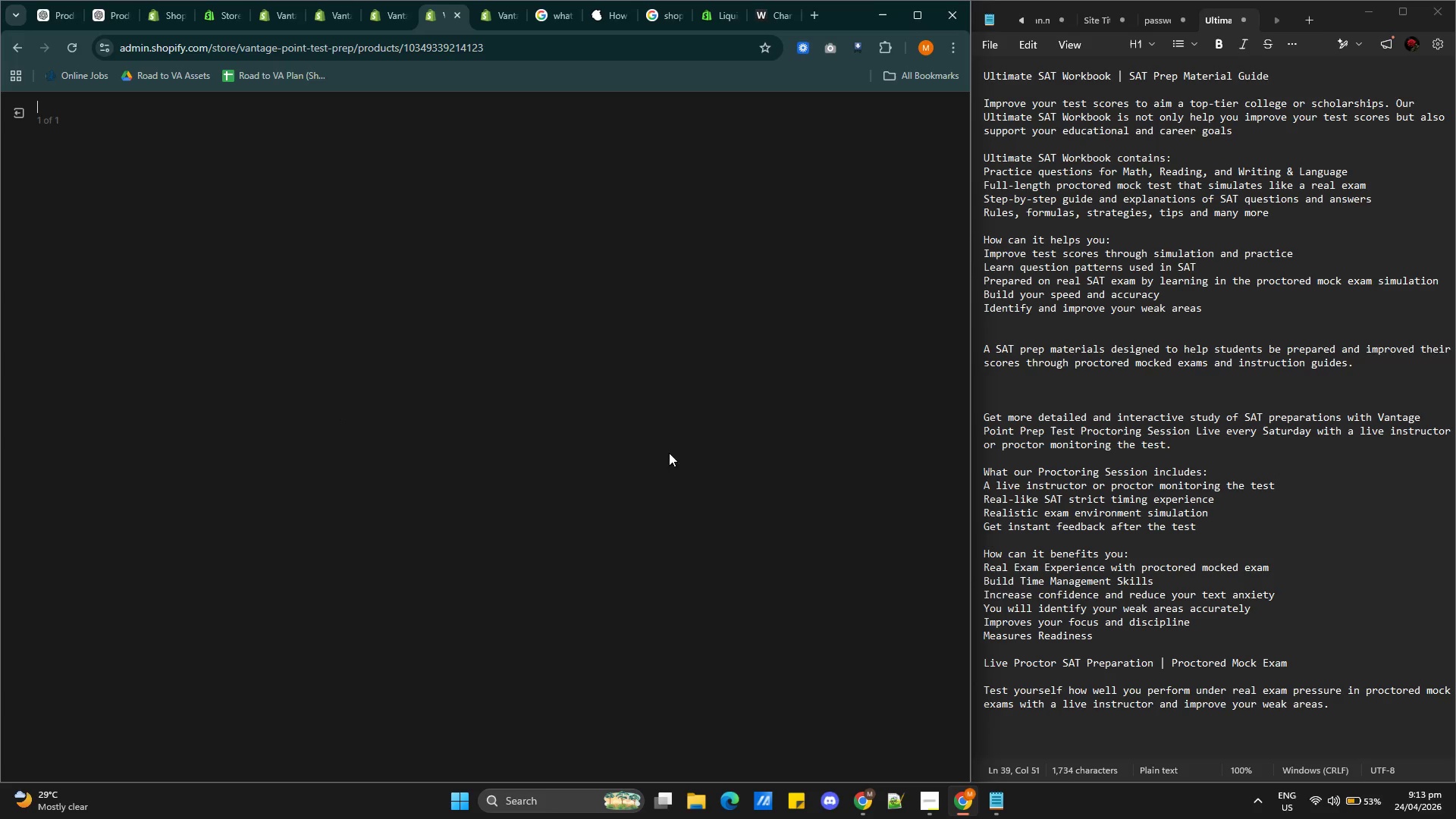 
mouse_move([741, 465])
 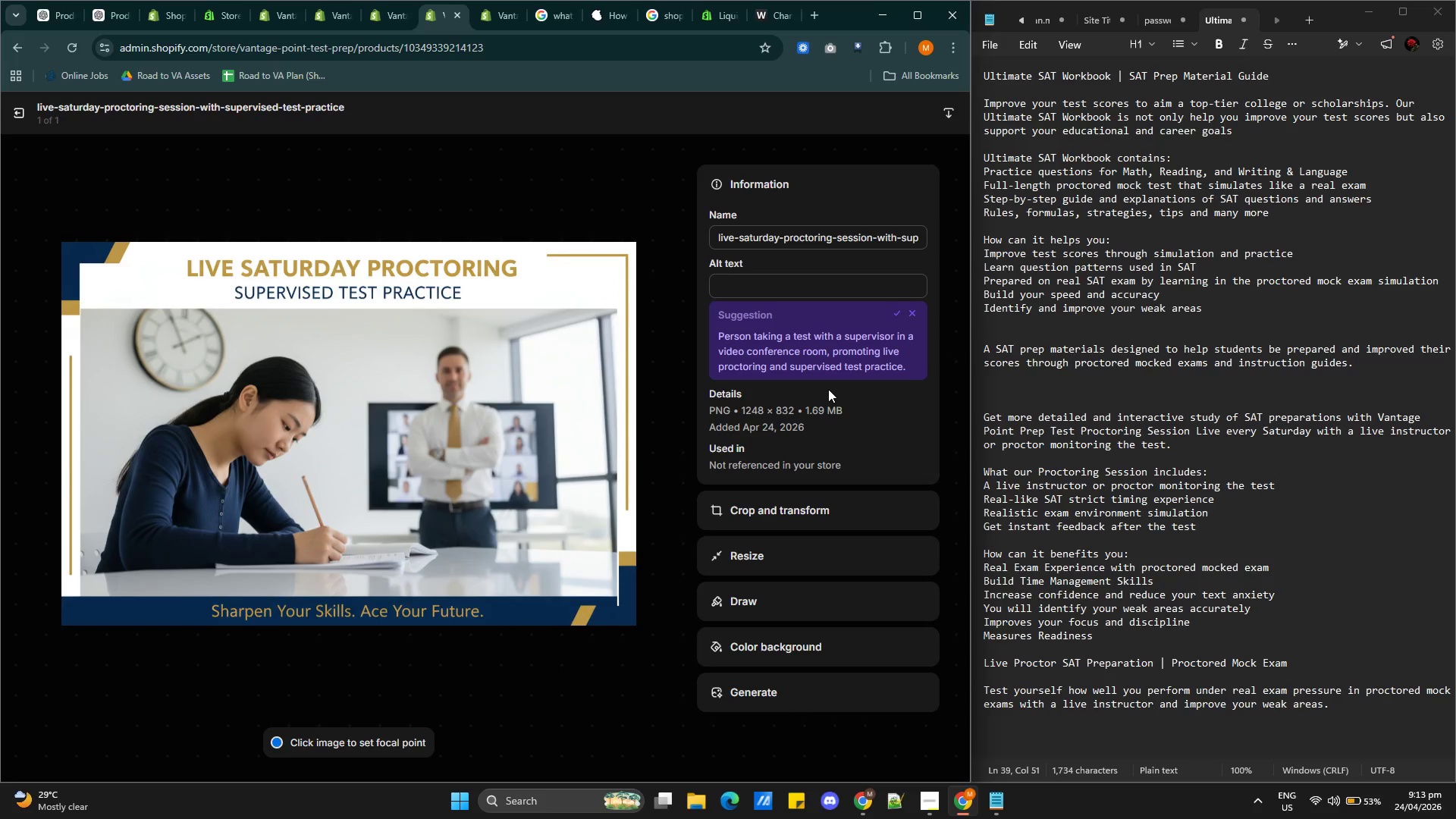 
wait(9.81)
 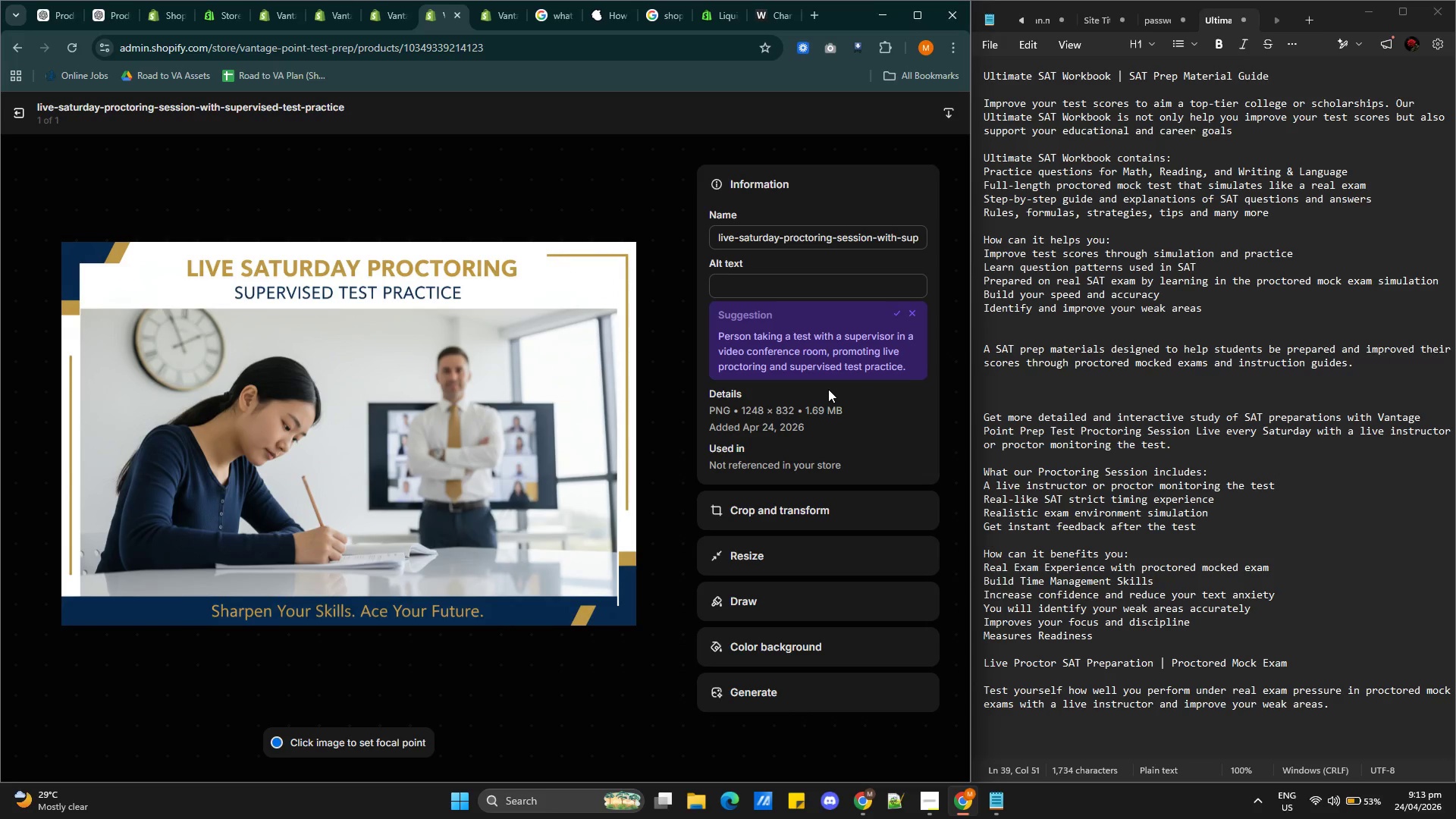 
left_click([893, 315])
 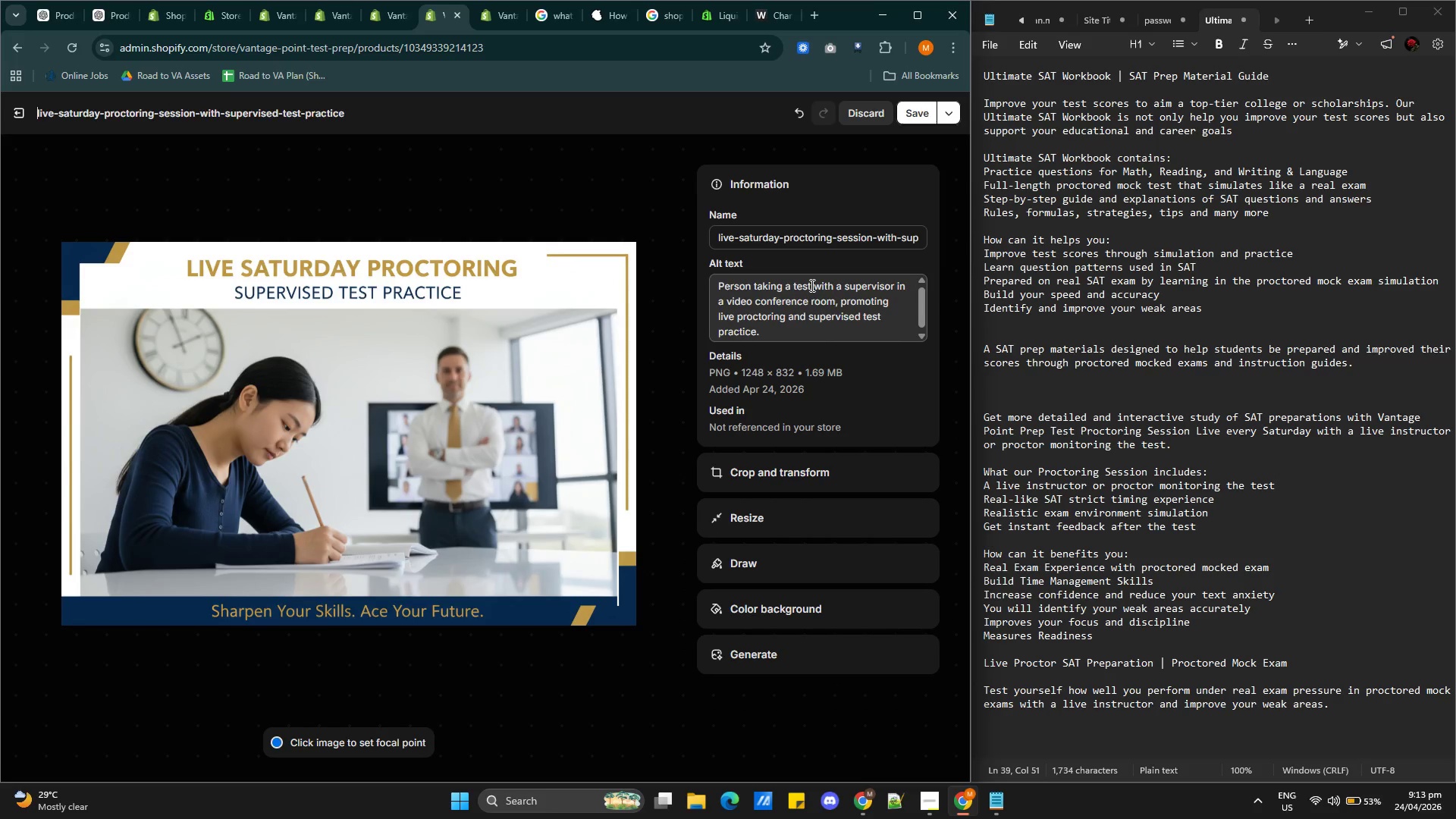 
left_click_drag(start_coordinate=[811, 285], to_coordinate=[786, 287])
 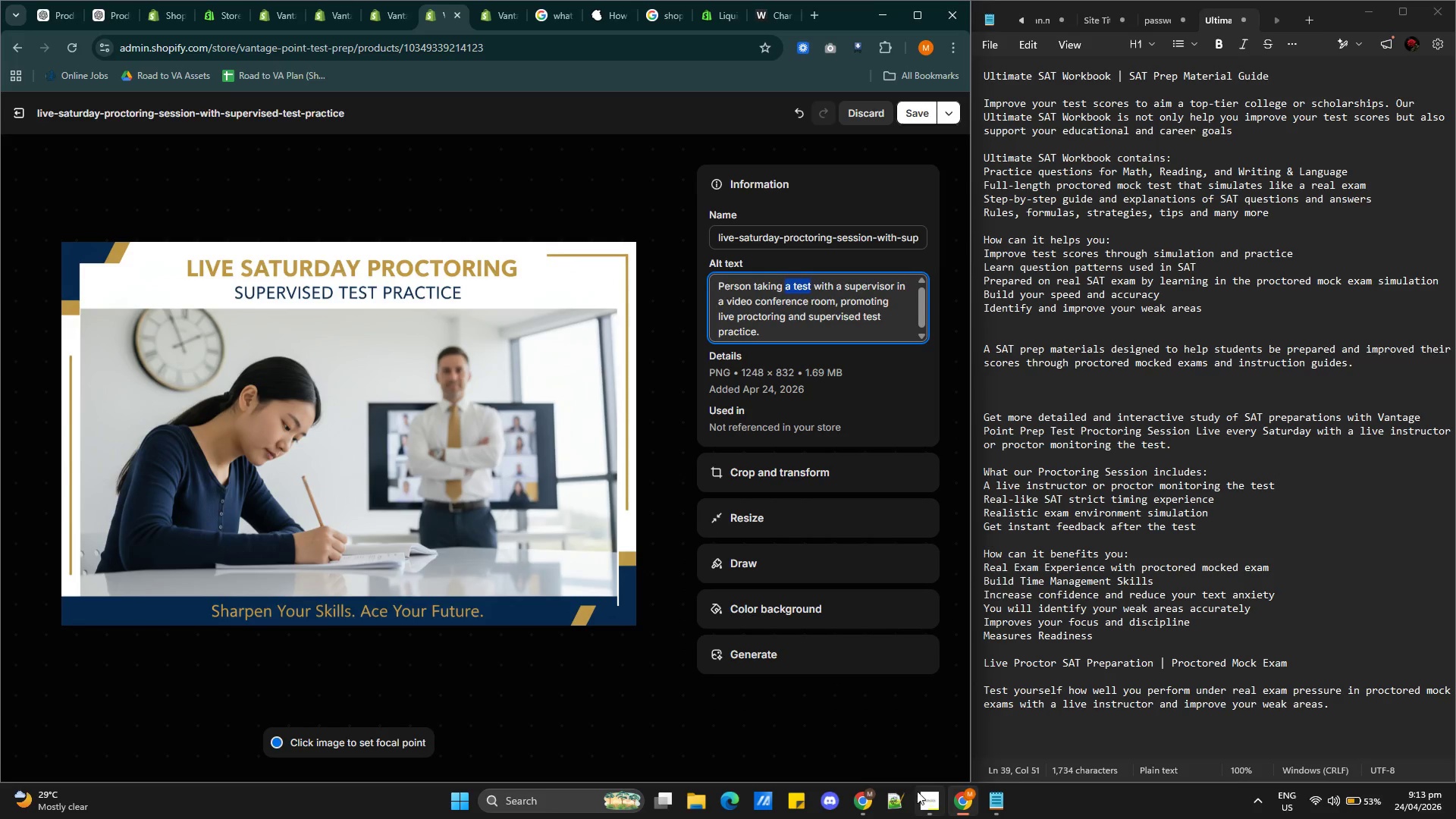 
left_click([927, 793])